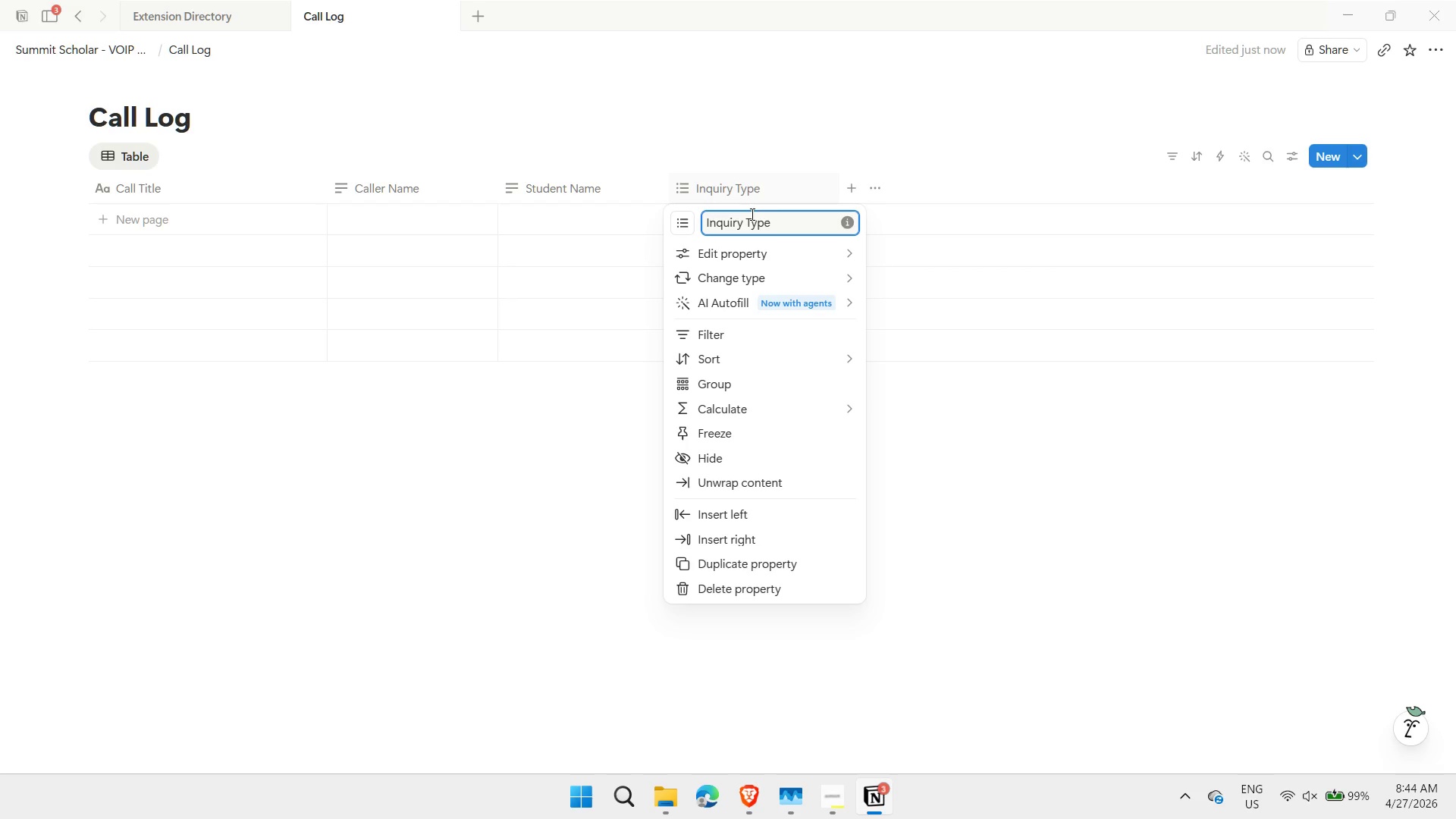 
left_click([850, 185])
 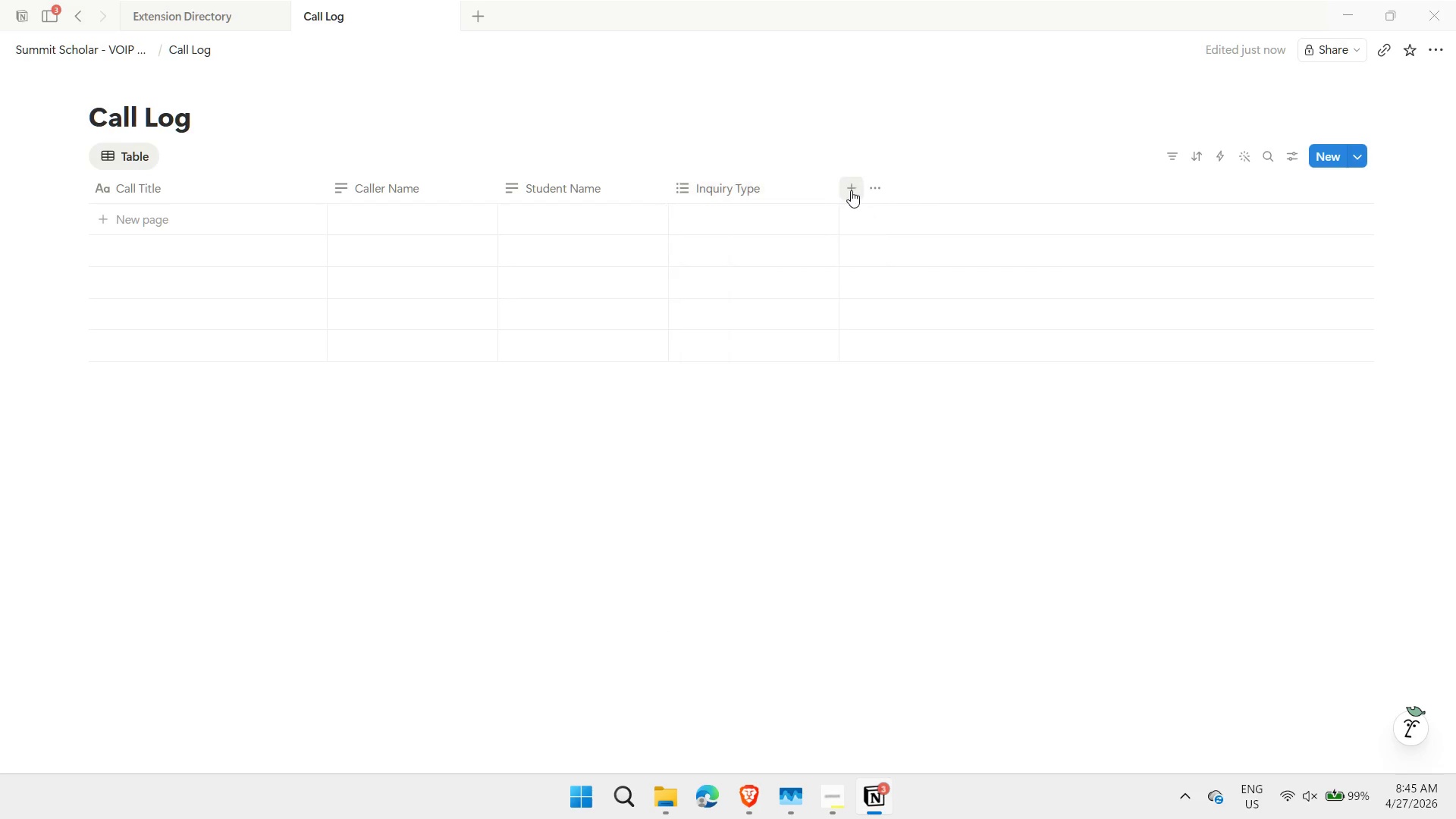 
left_click([852, 190])
 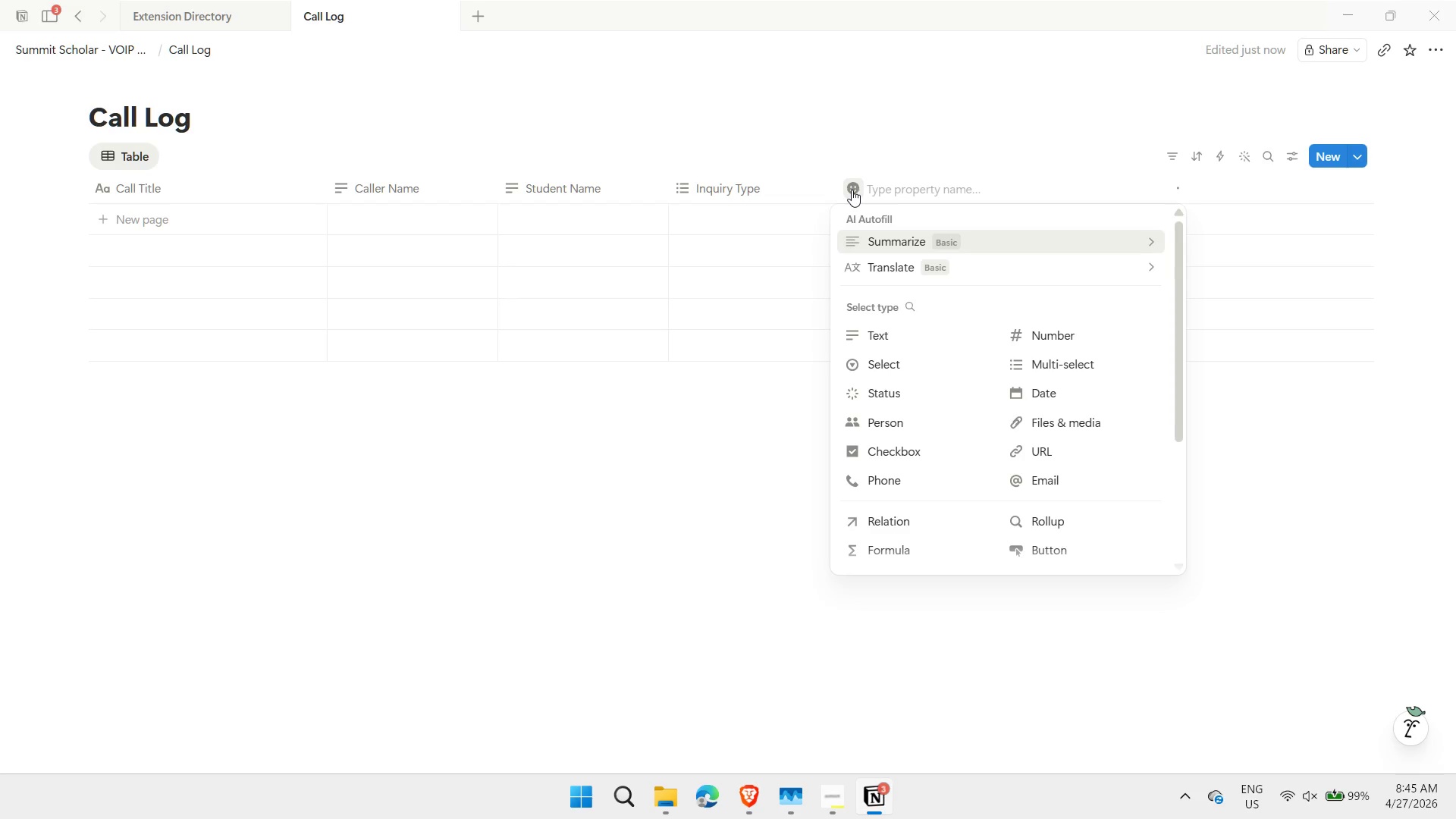 
left_click([881, 364])
 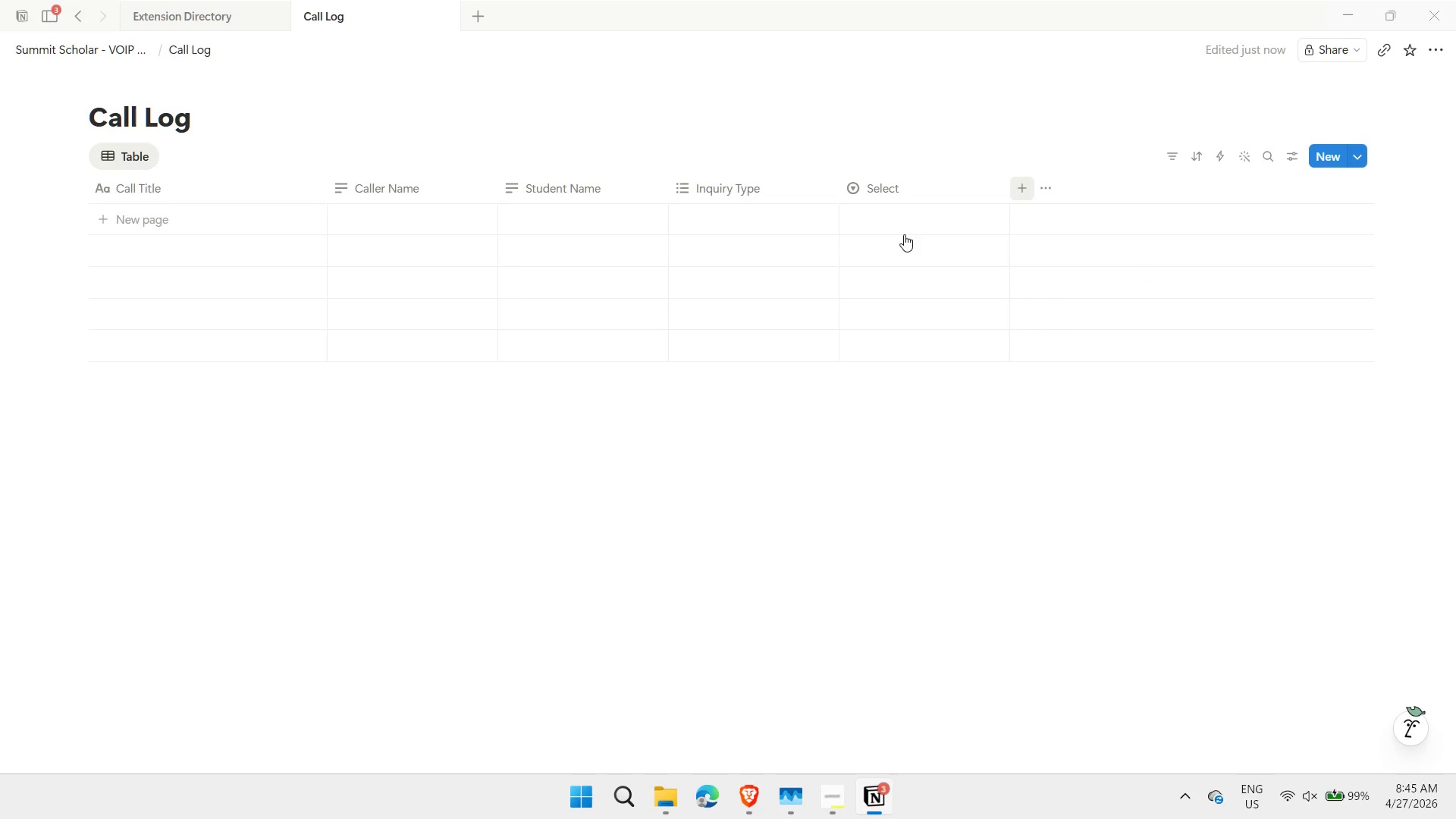 
left_click([883, 187])
 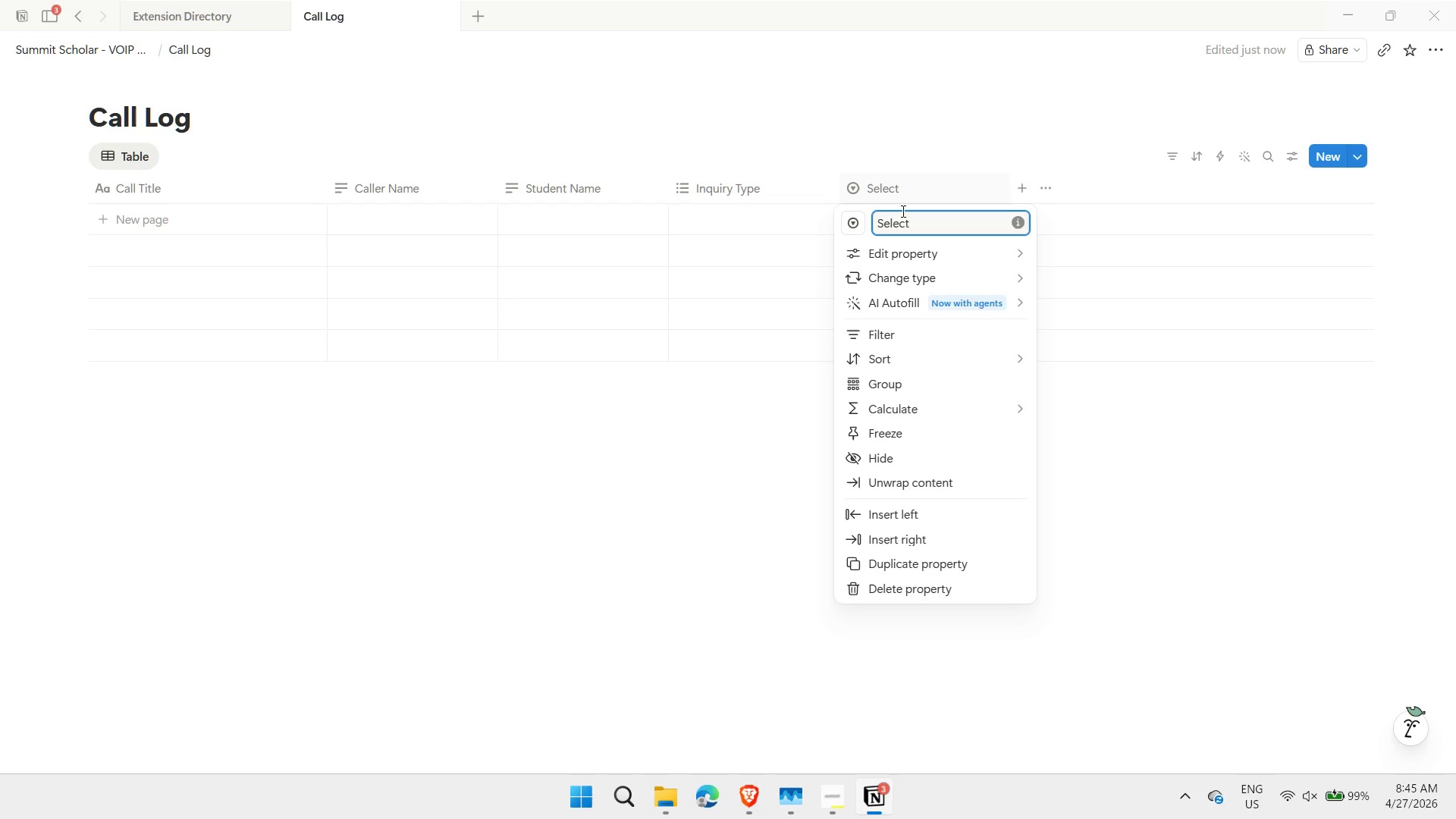 
double_click([899, 218])
 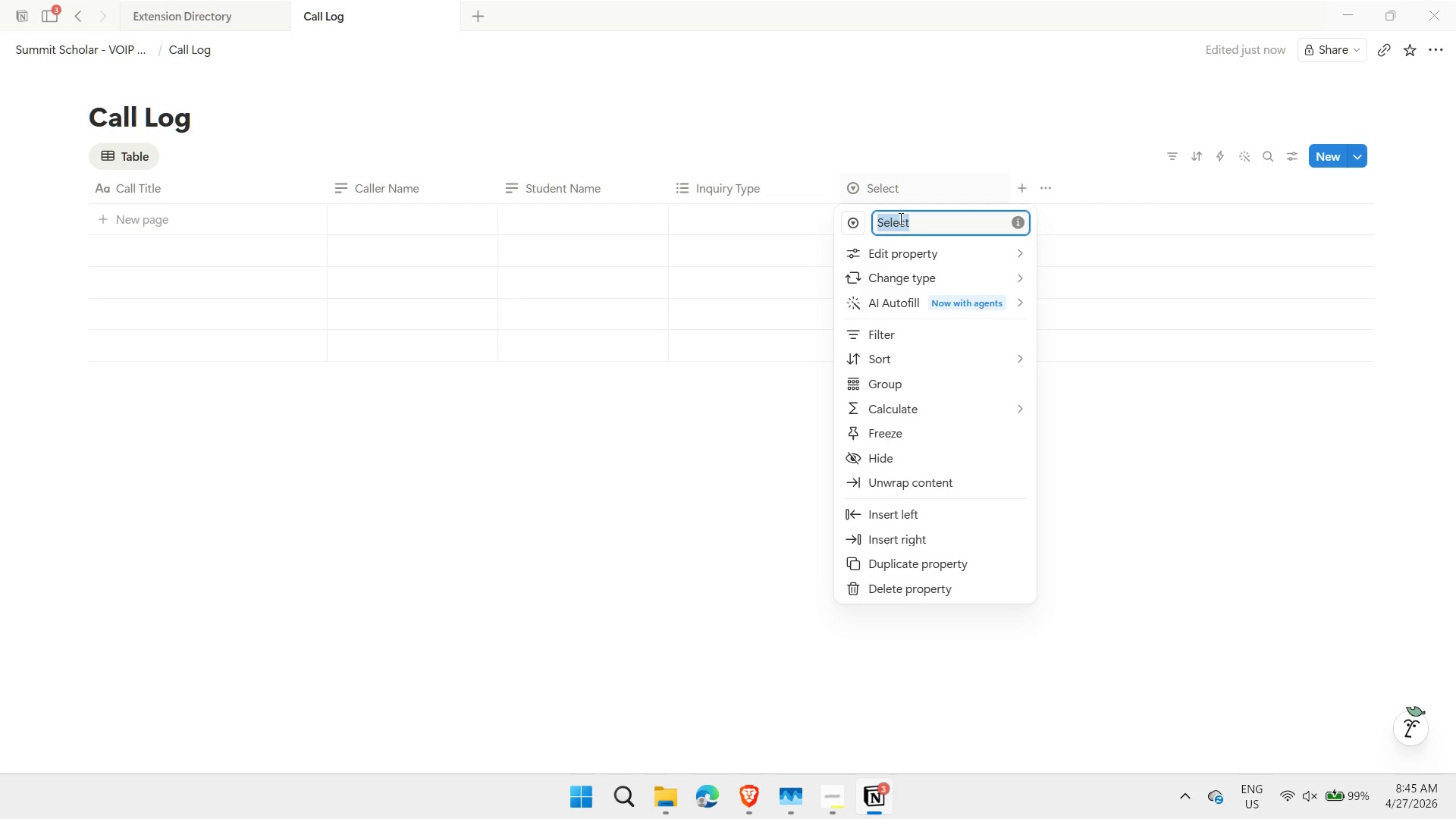 
type(Status)
 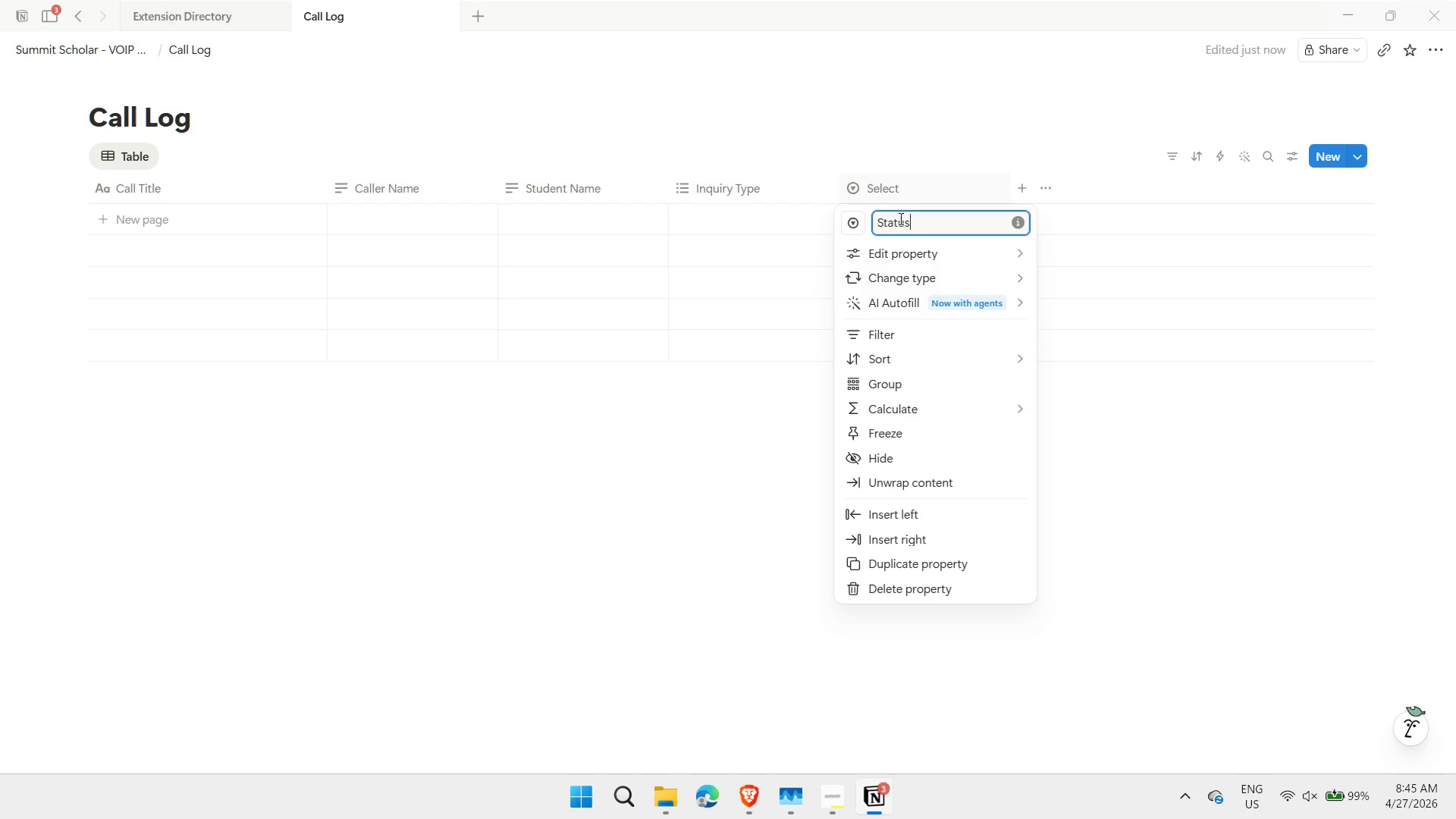 
key(Enter)
 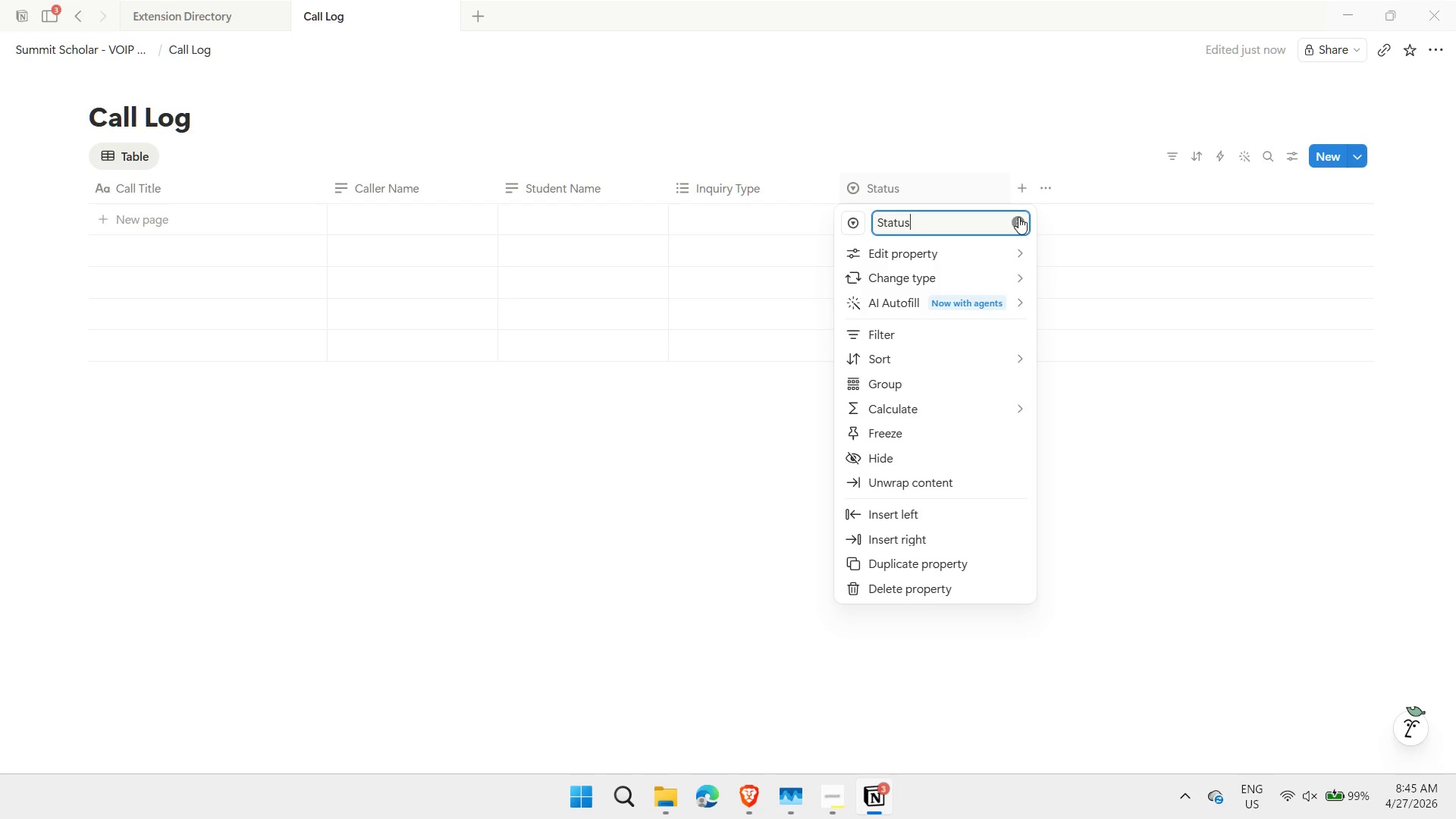 
double_click([1022, 190])
 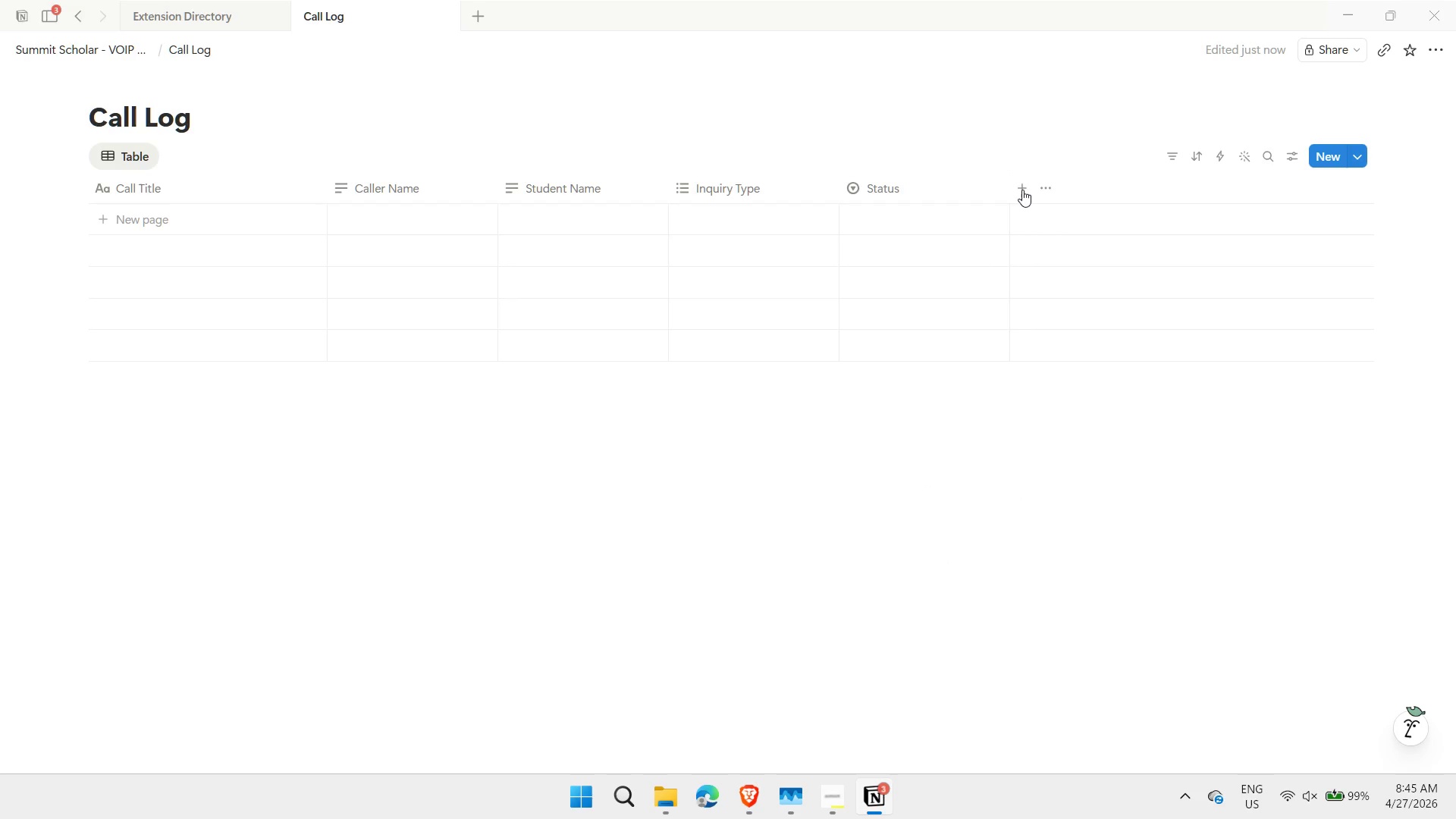 
left_click([1022, 190])
 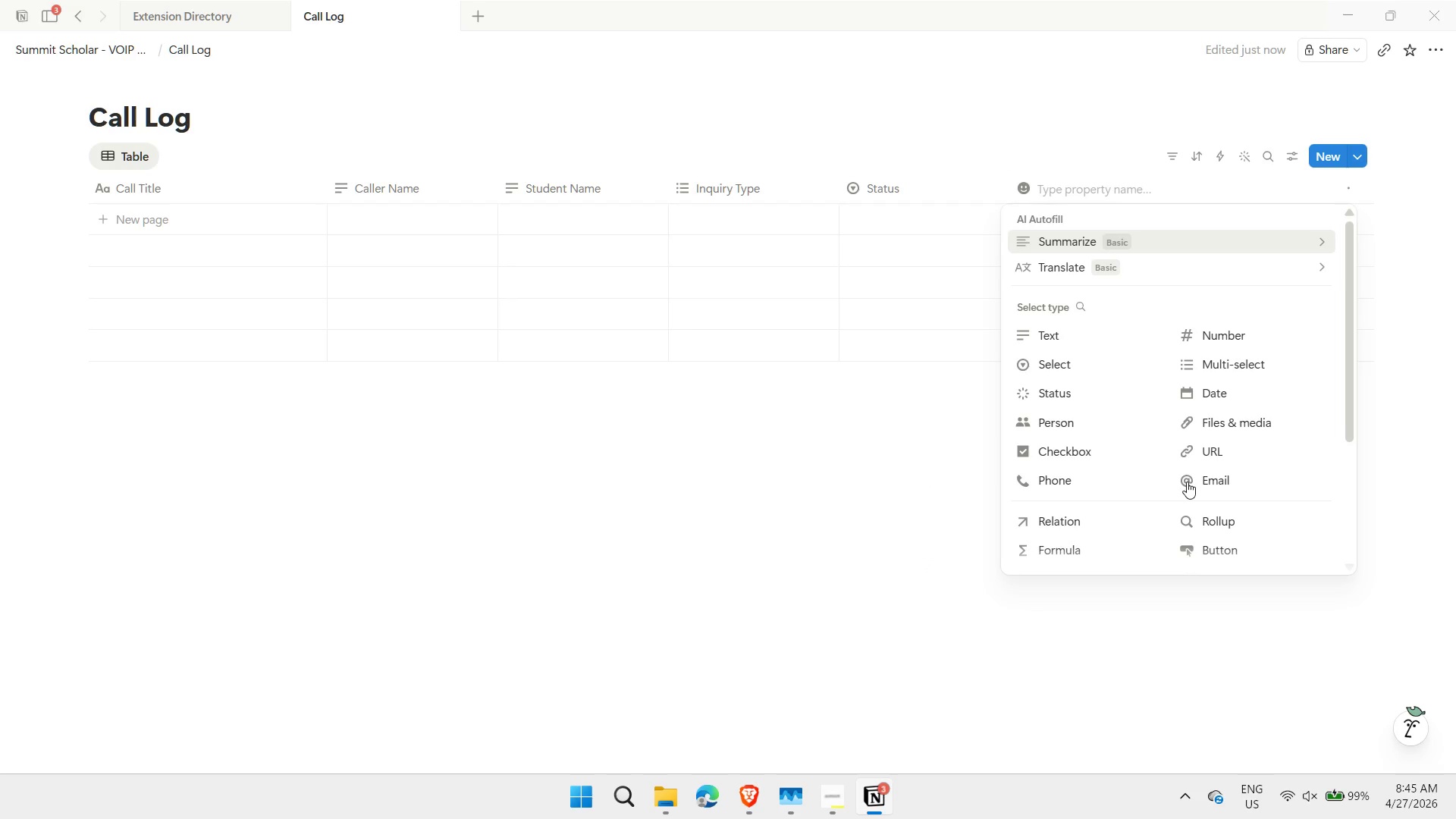 
left_click([1221, 399])
 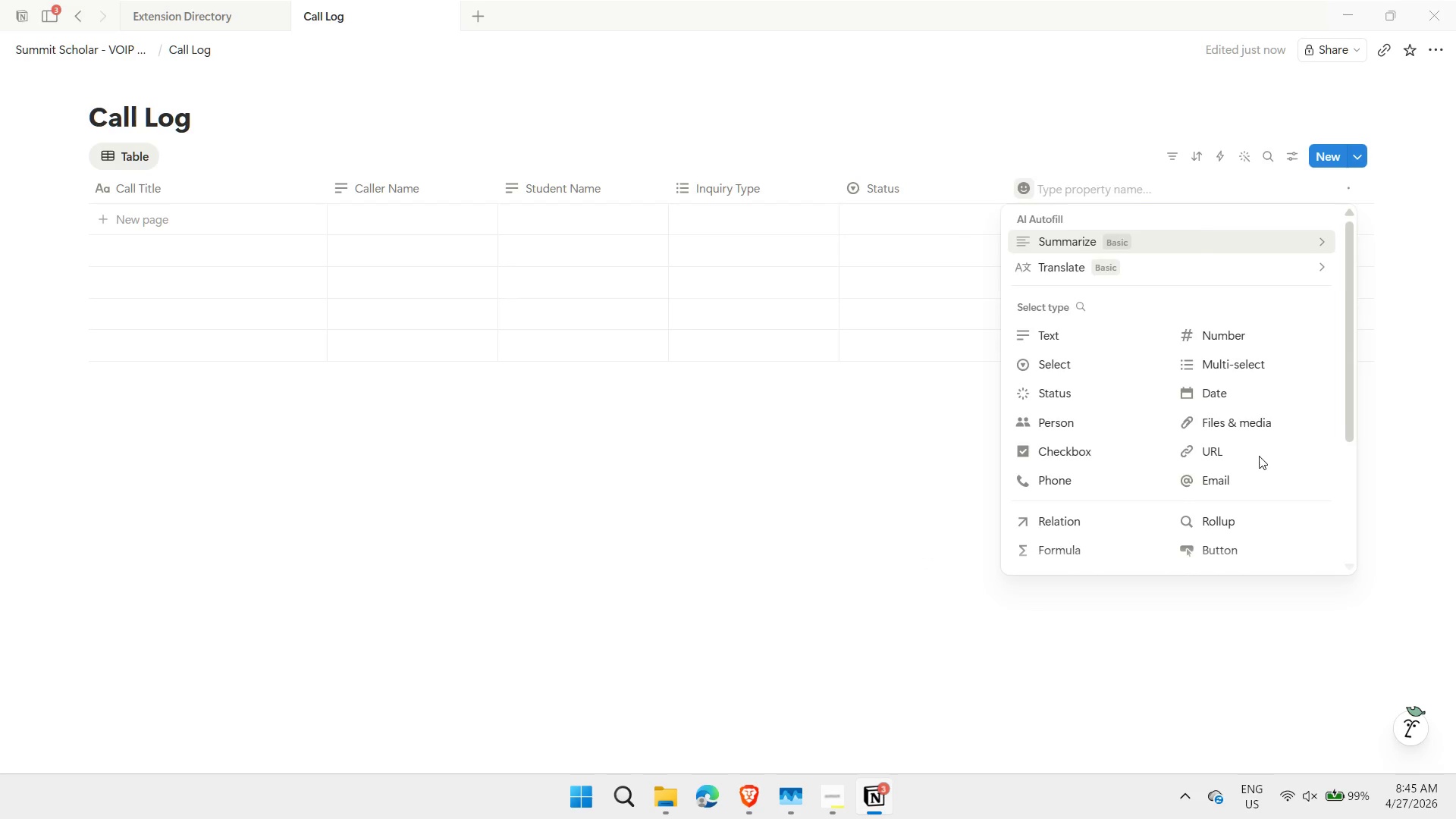 
left_click([1212, 393])
 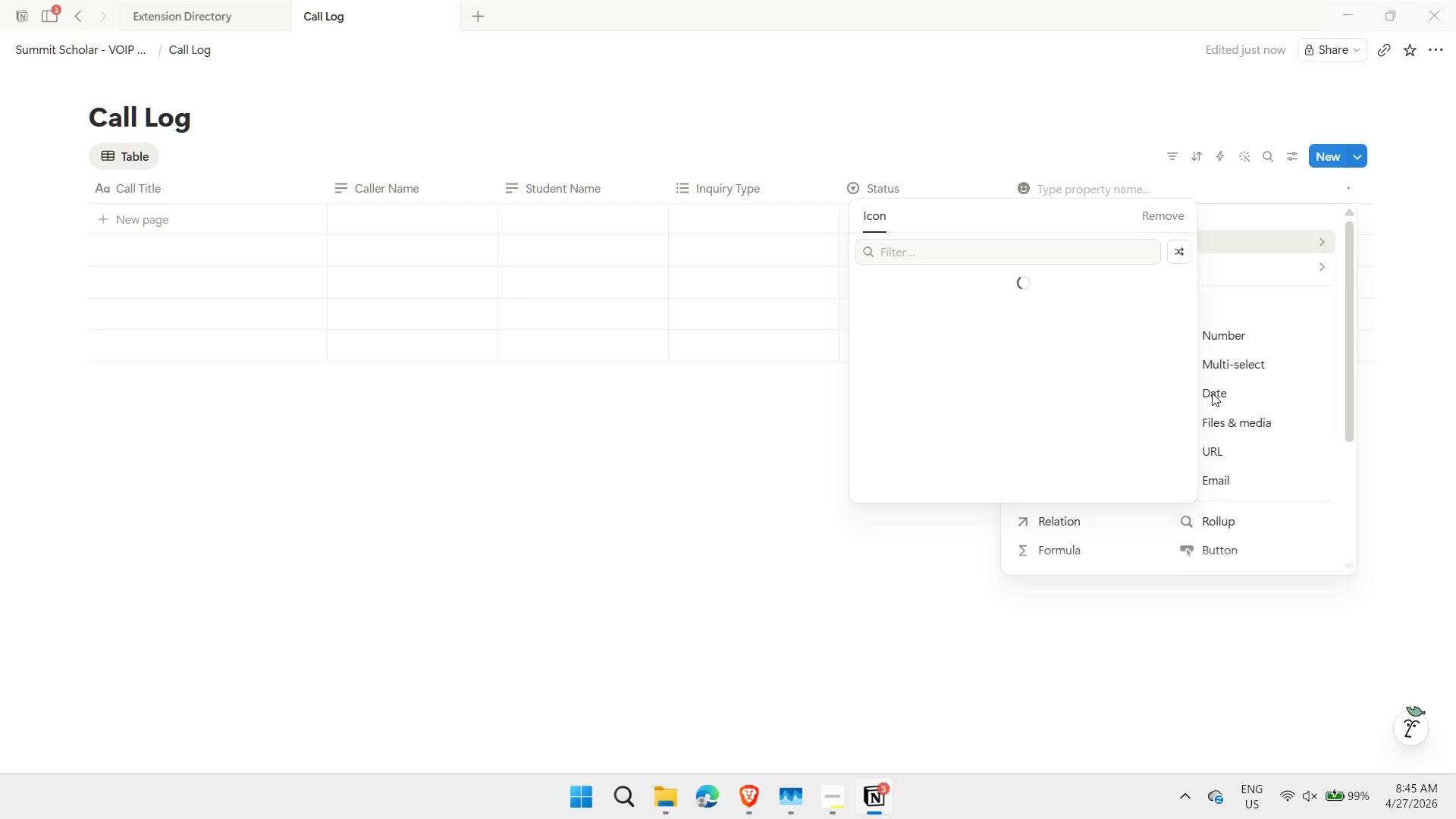 
left_click([1212, 393])
 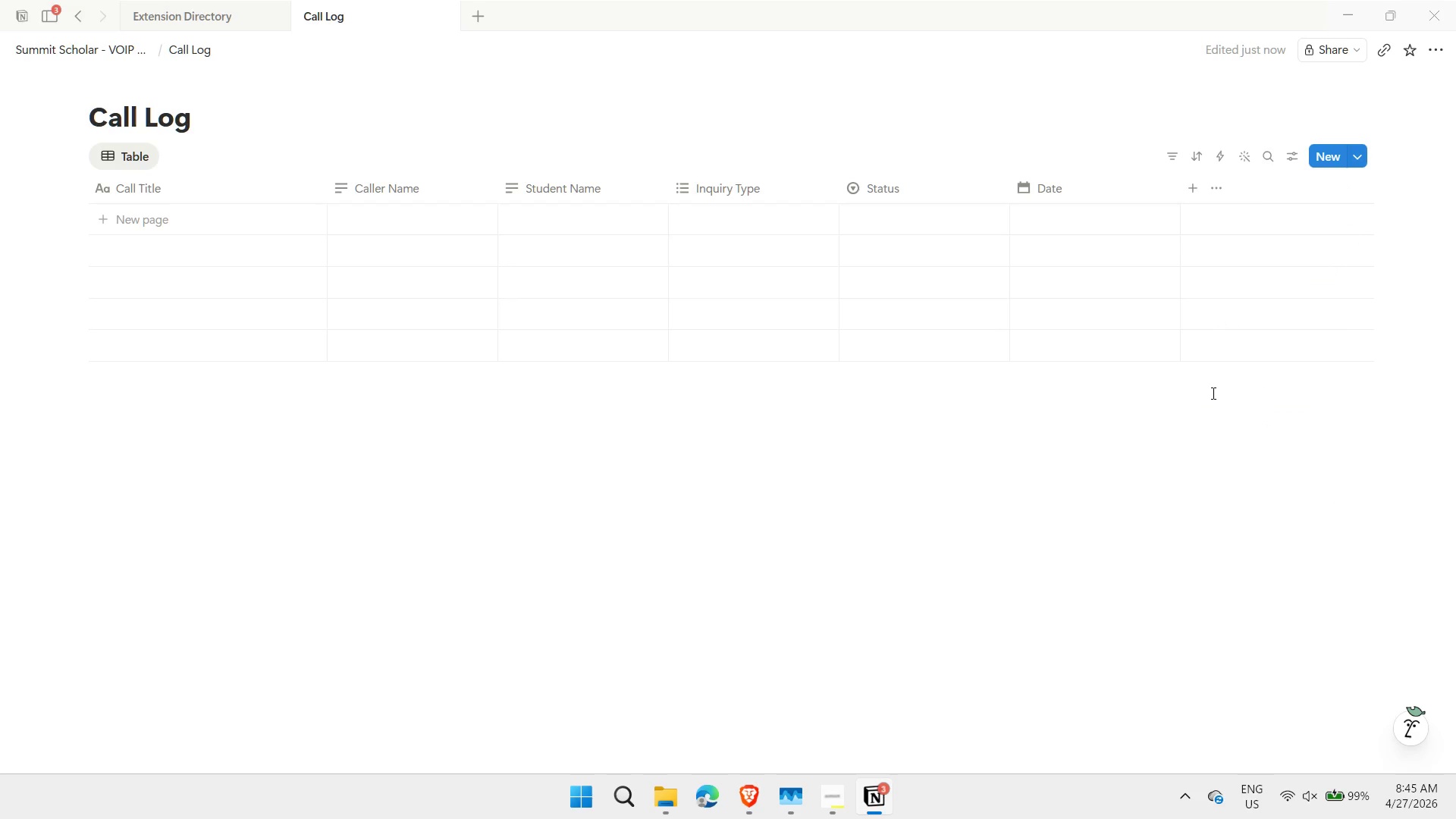 
left_click([1051, 191])
 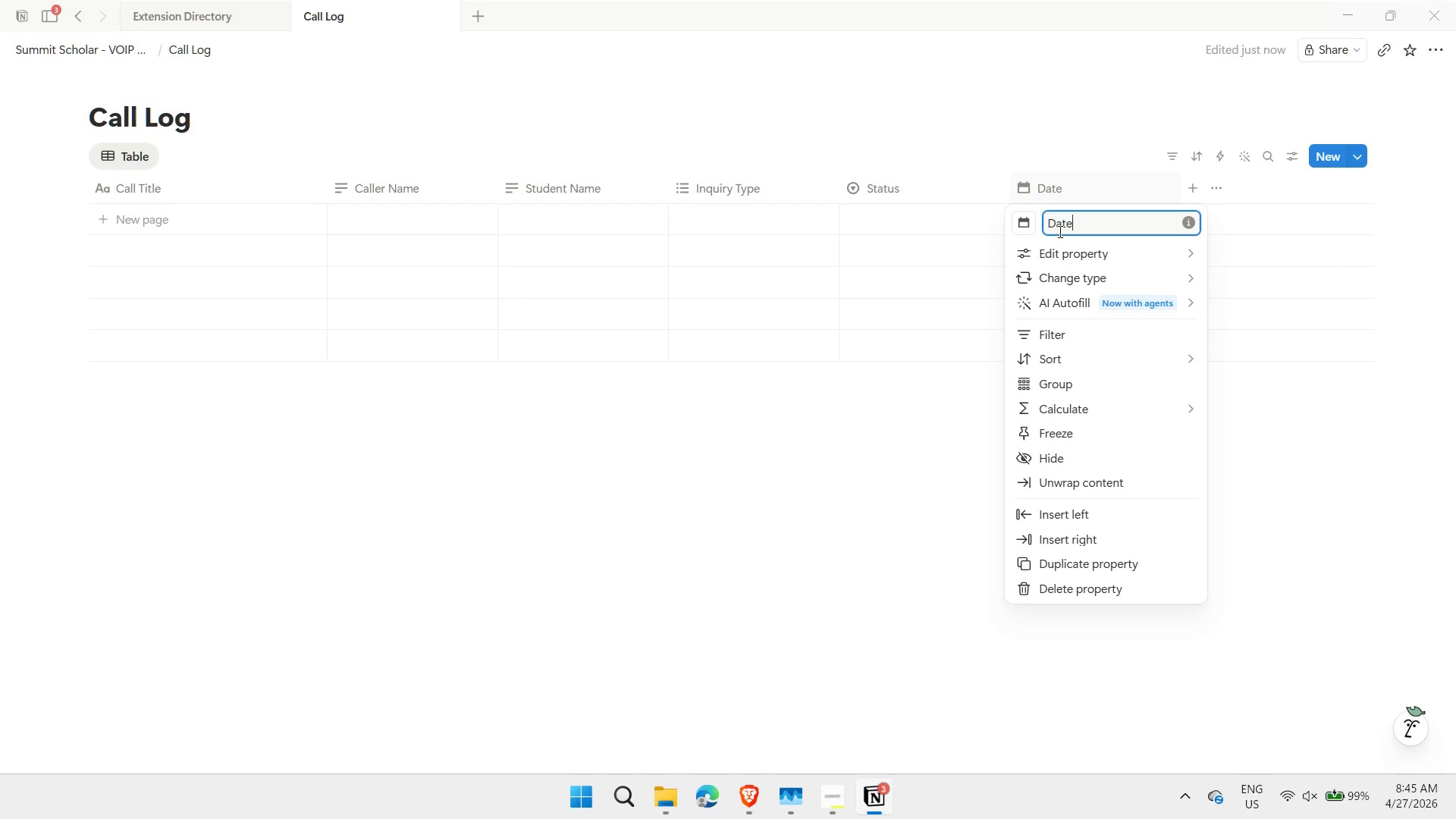 
left_click([1061, 220])
 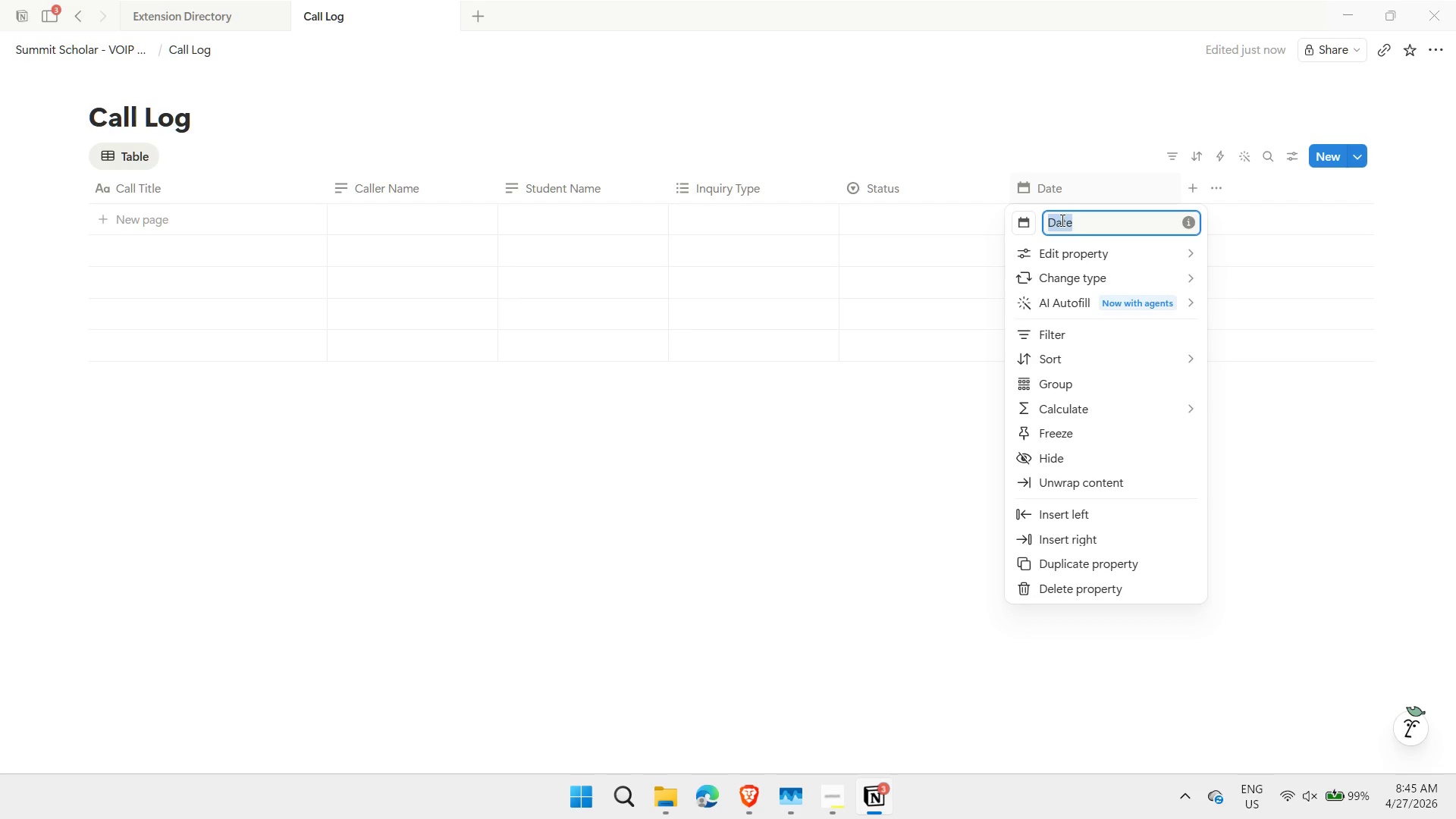 
type(Last COntacted)
 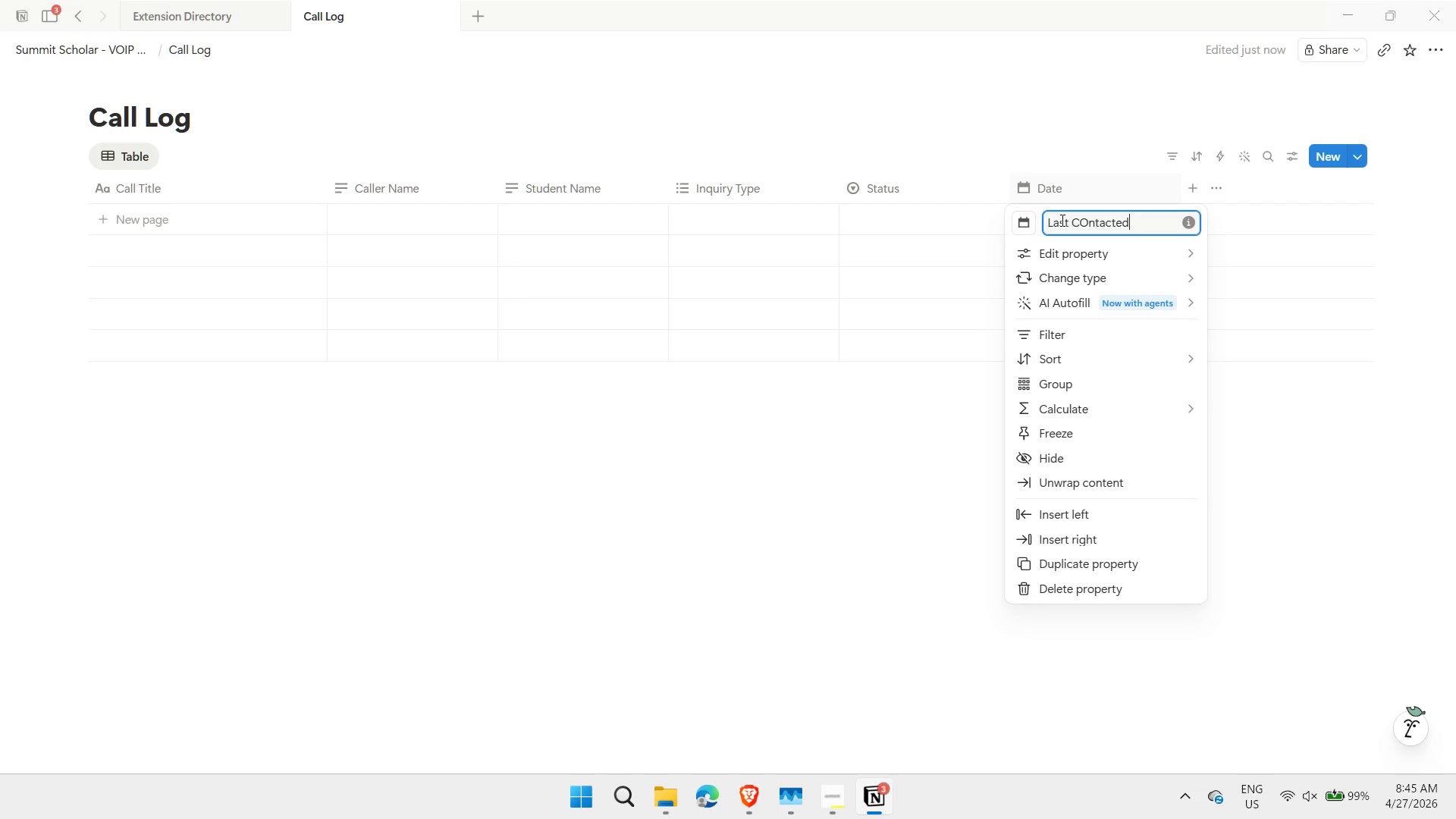 
key(ArrowLeft)
 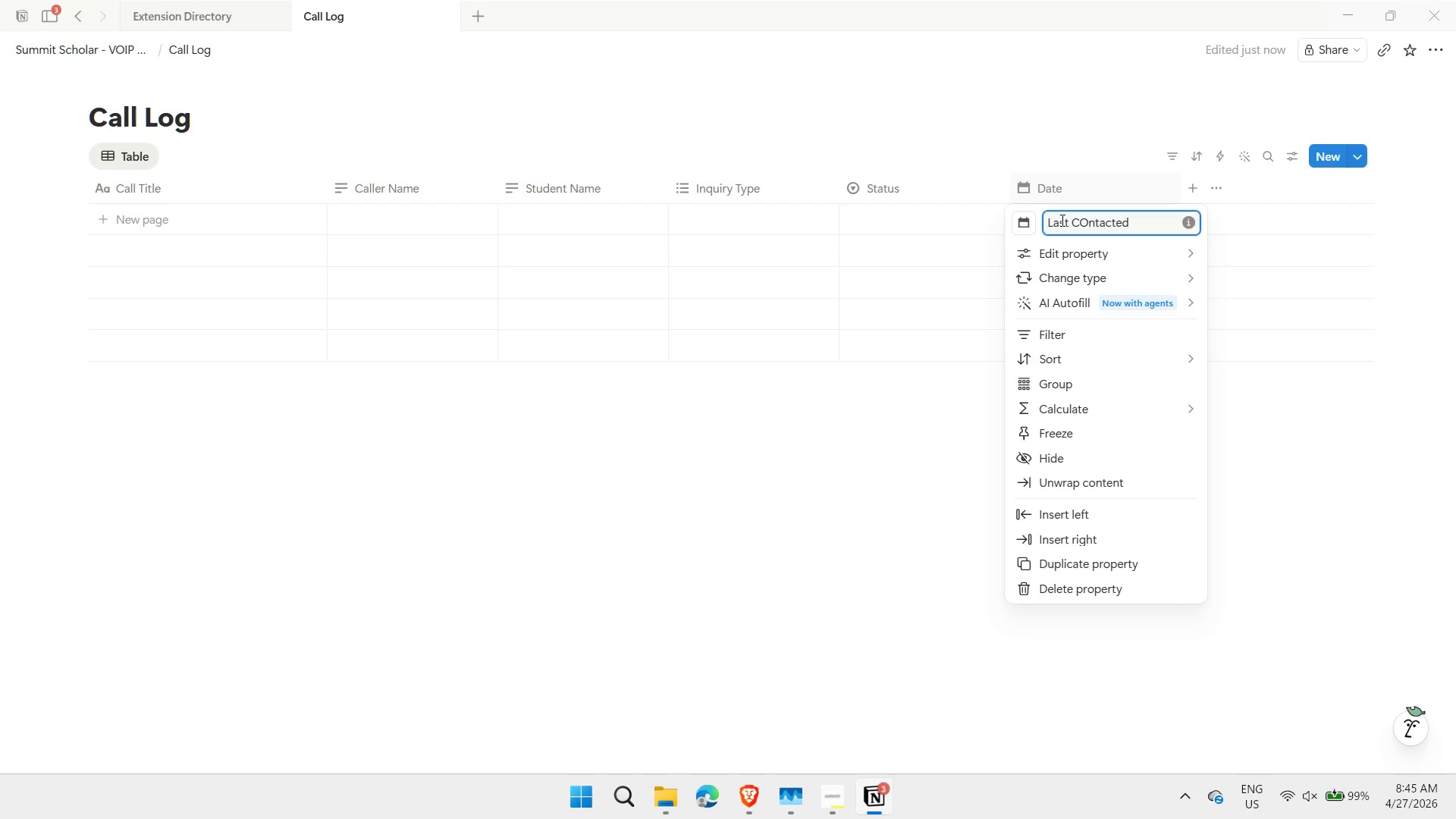 
key(ArrowLeft)
 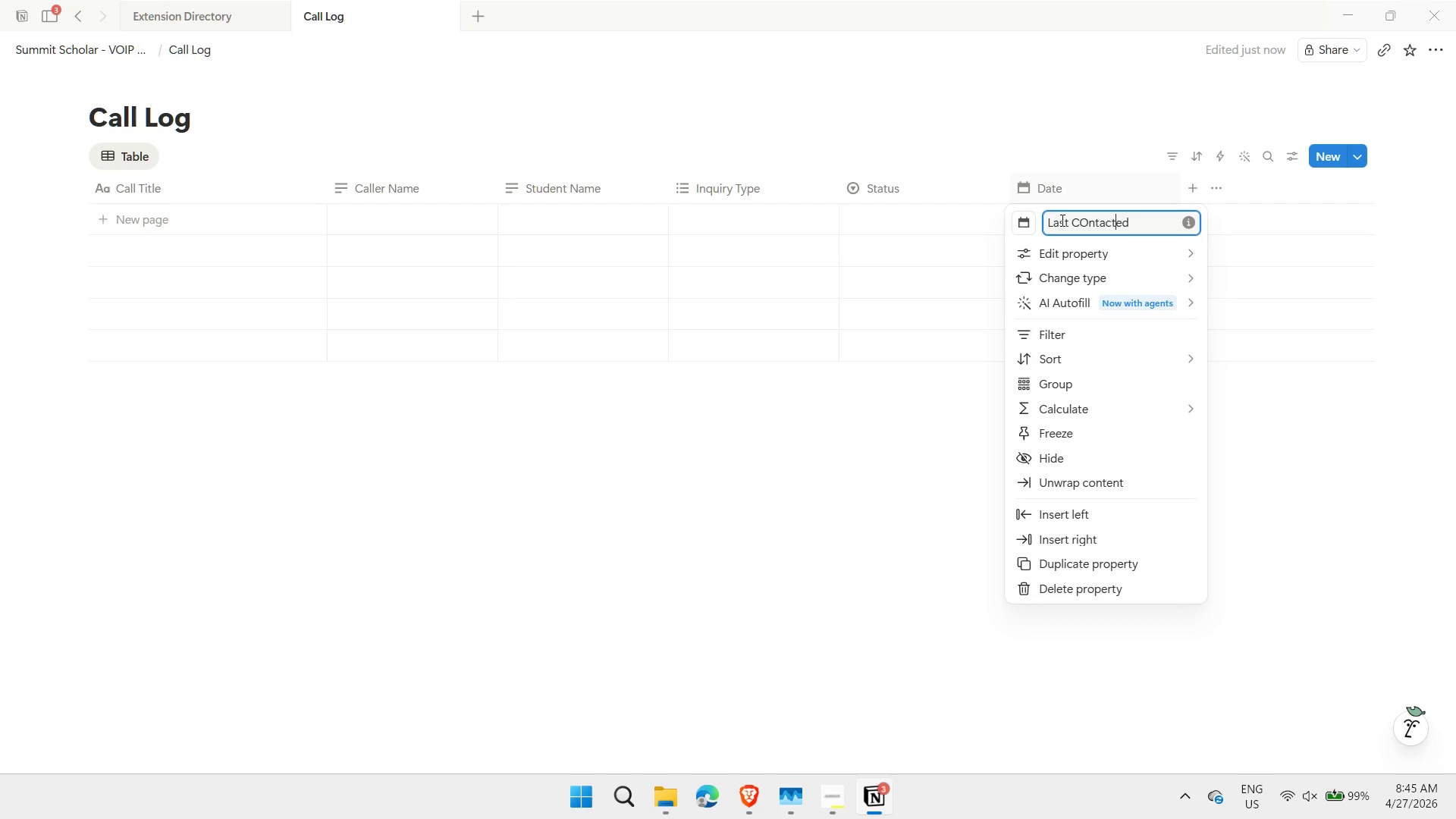 
key(ArrowLeft)
 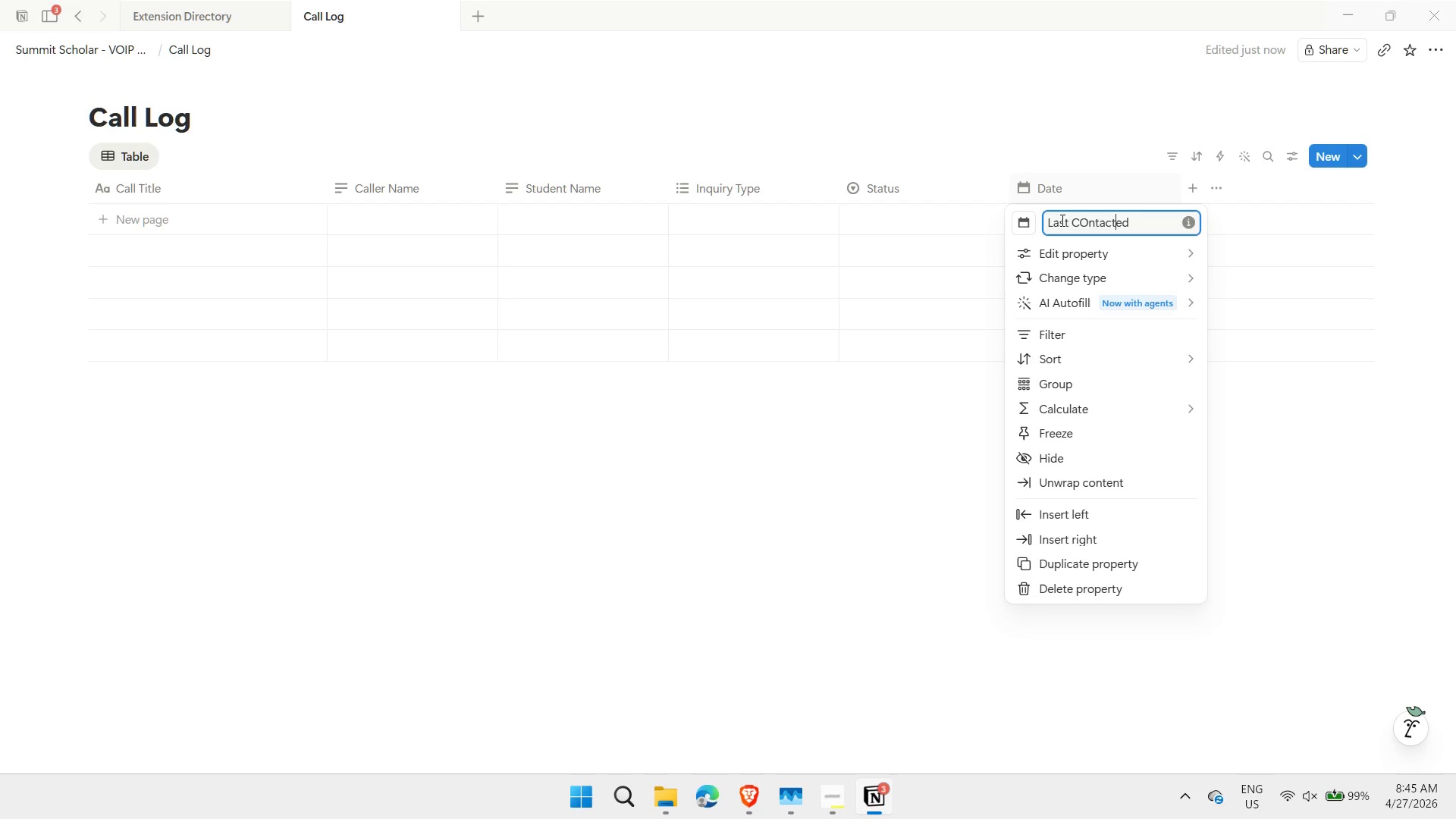 
key(ArrowLeft)
 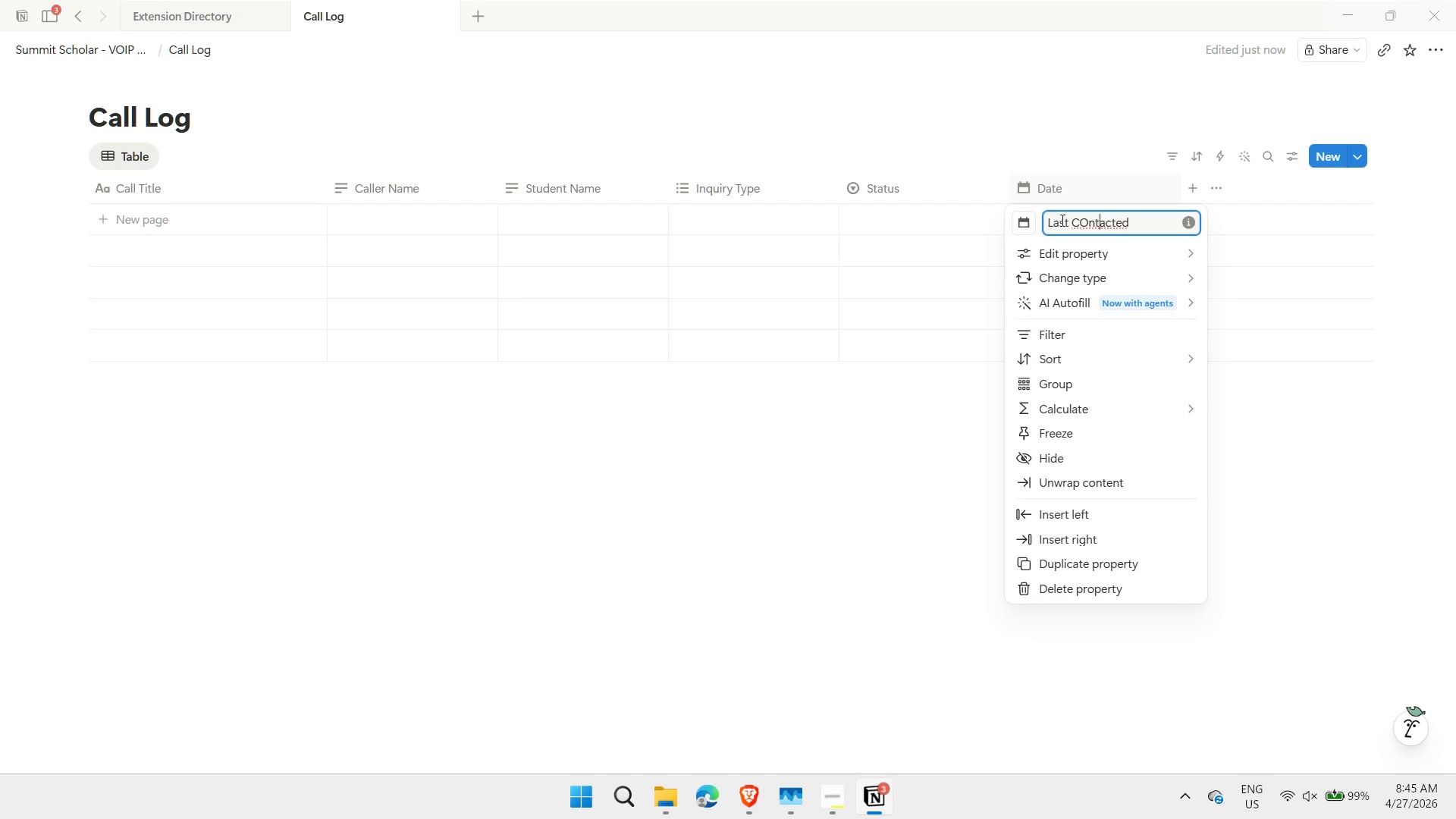 
key(ArrowLeft)
 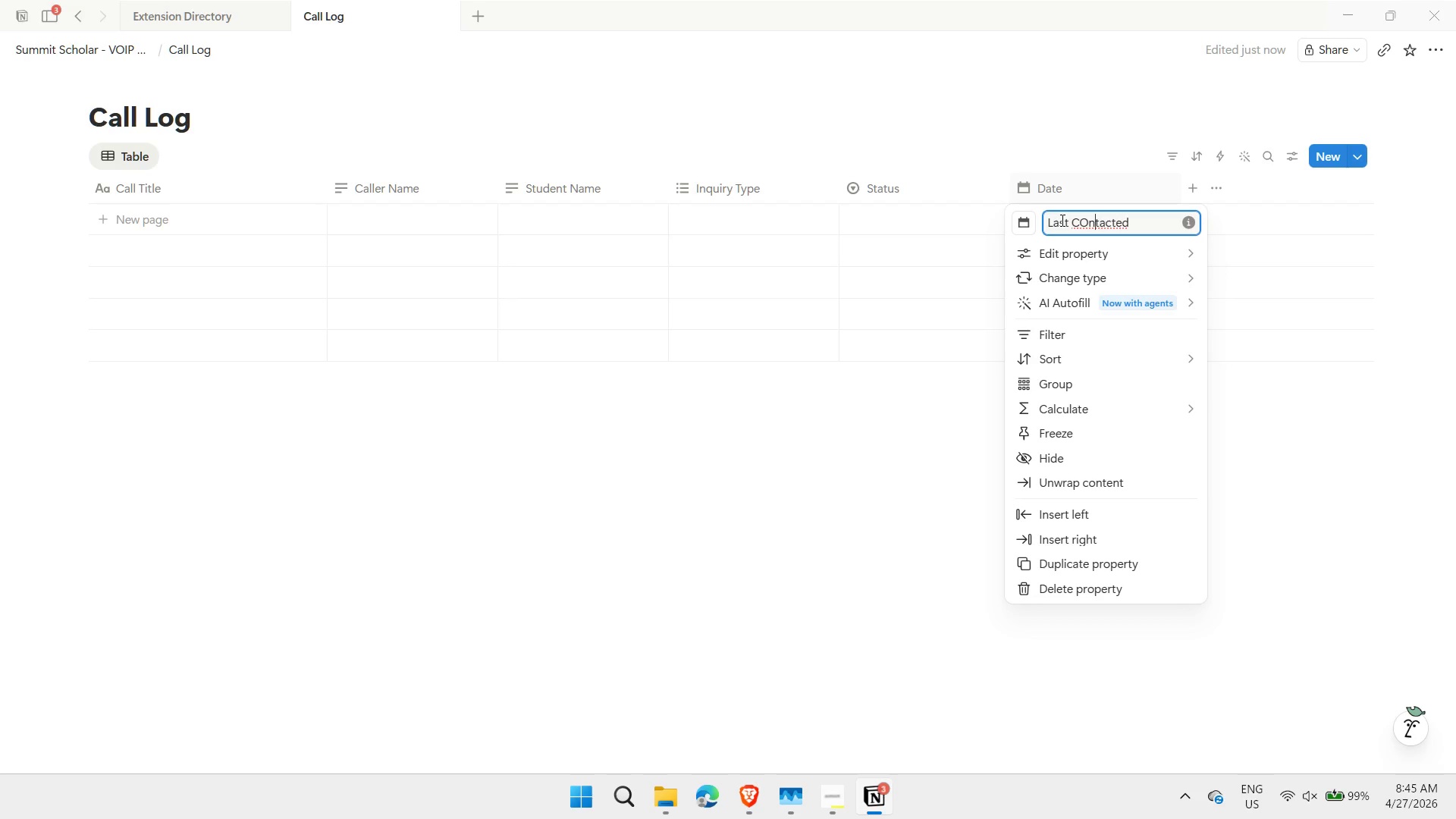 
key(ArrowLeft)
 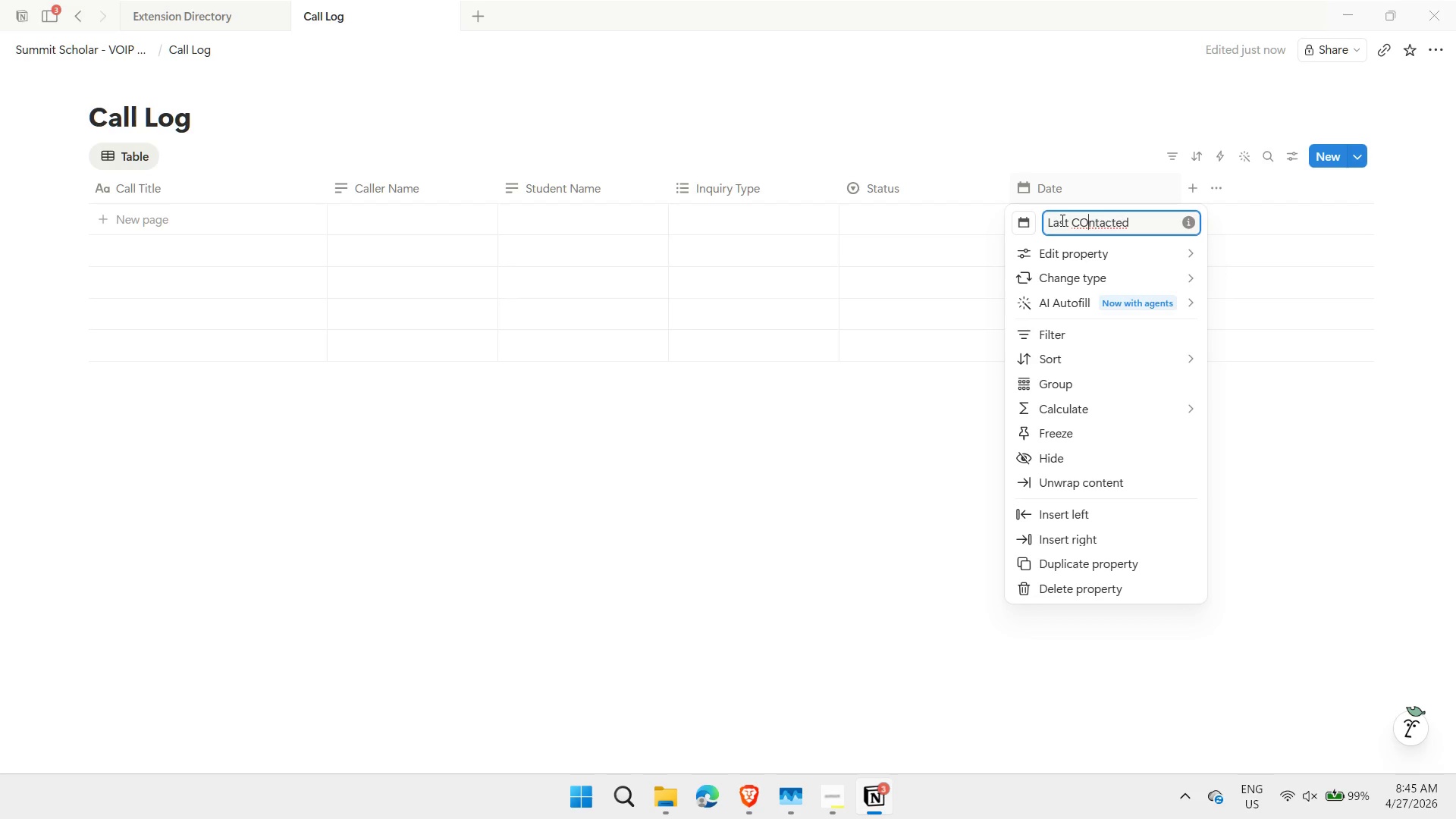 
key(ArrowLeft)
 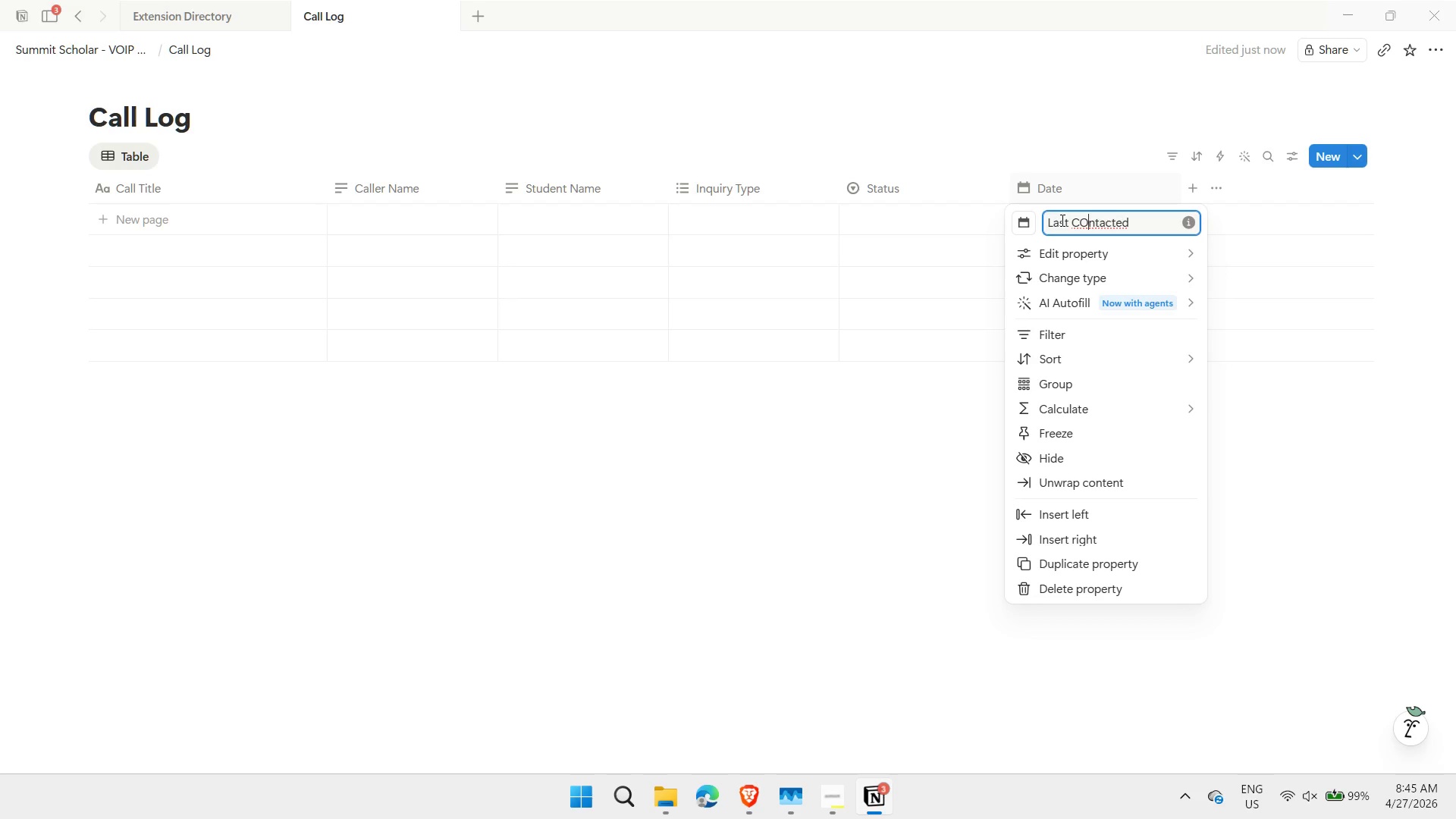 
key(Backspace)
 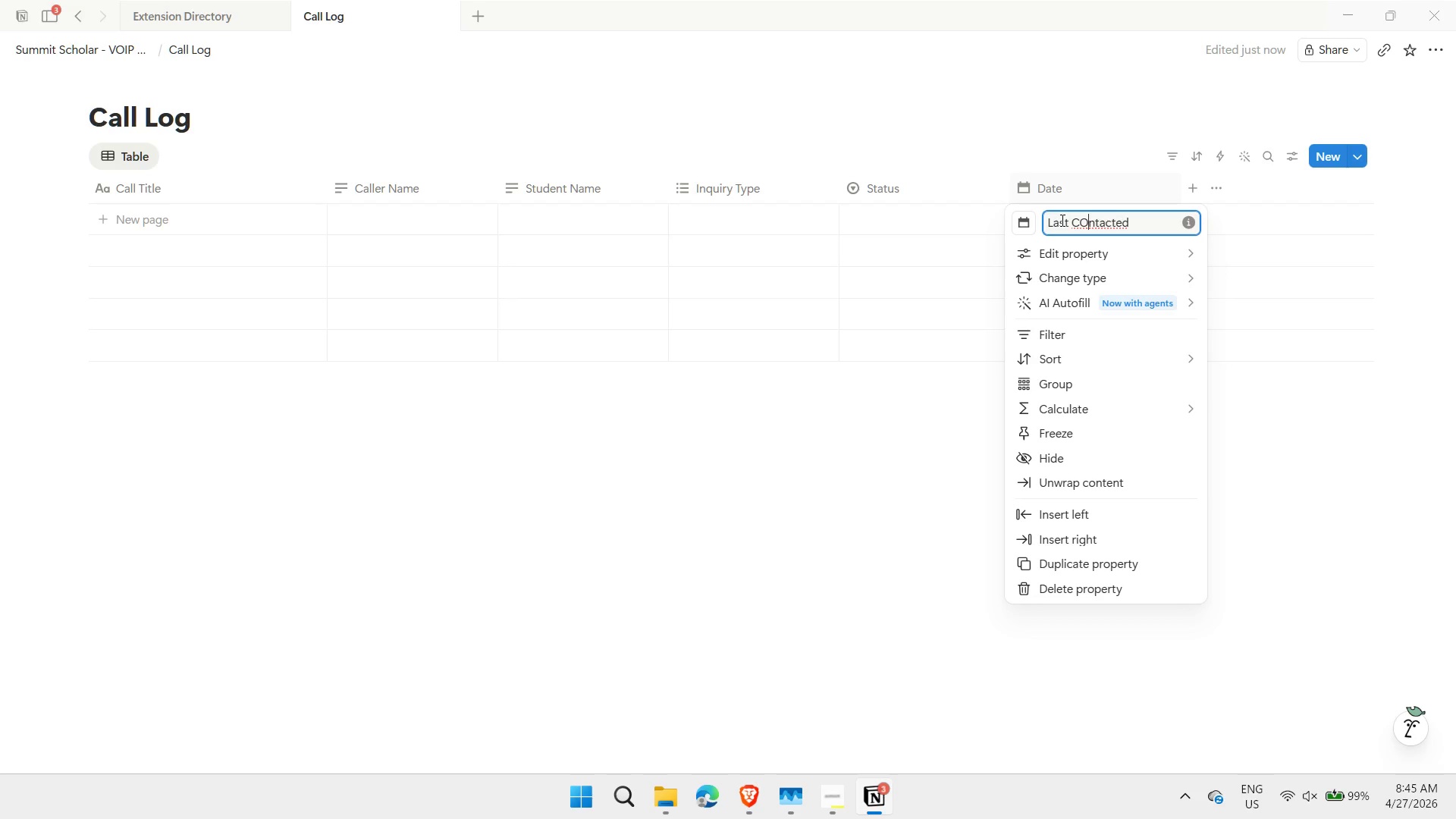 
key(O)
 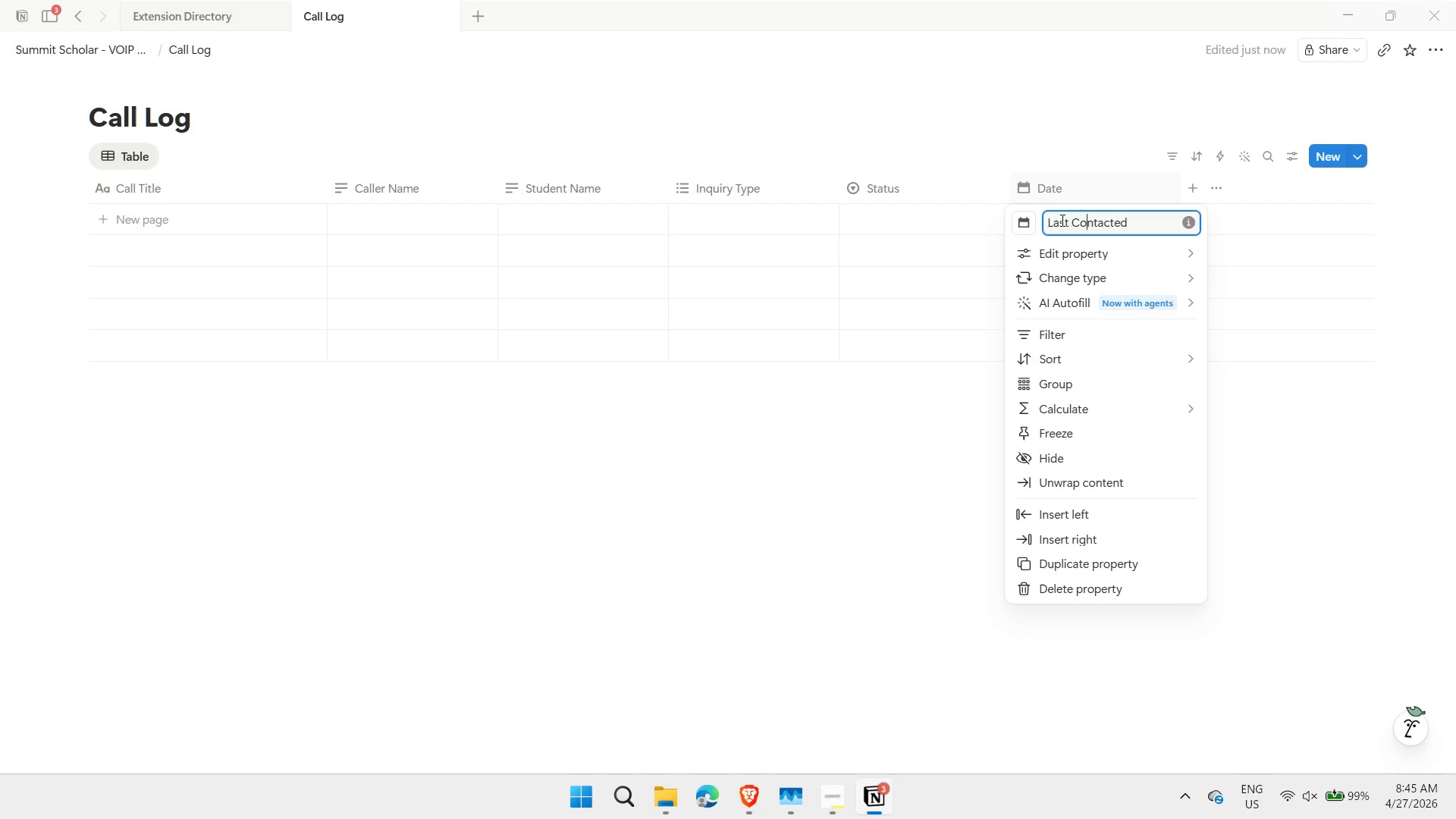 
key(Enter)
 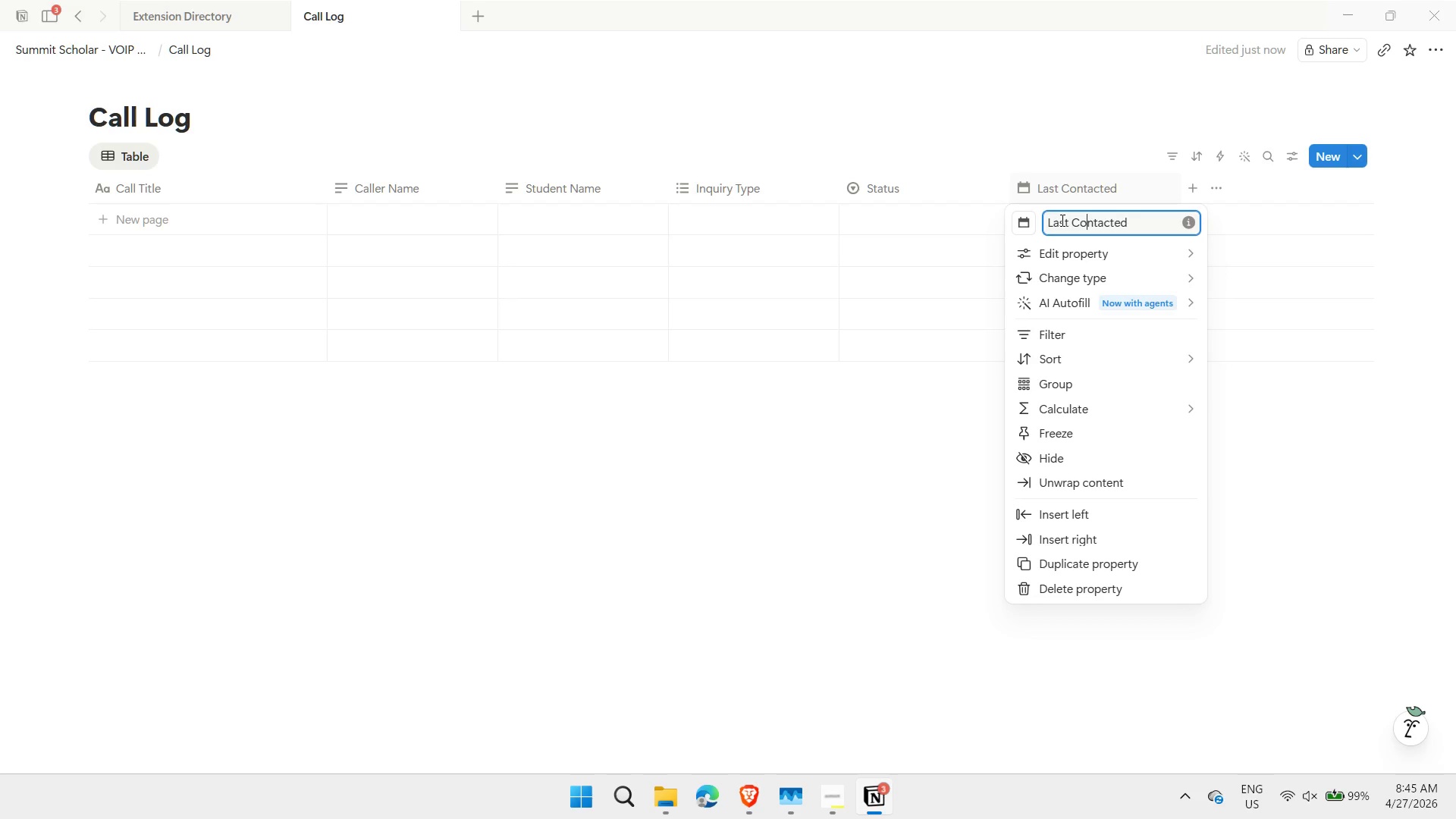 
wait(5.72)
 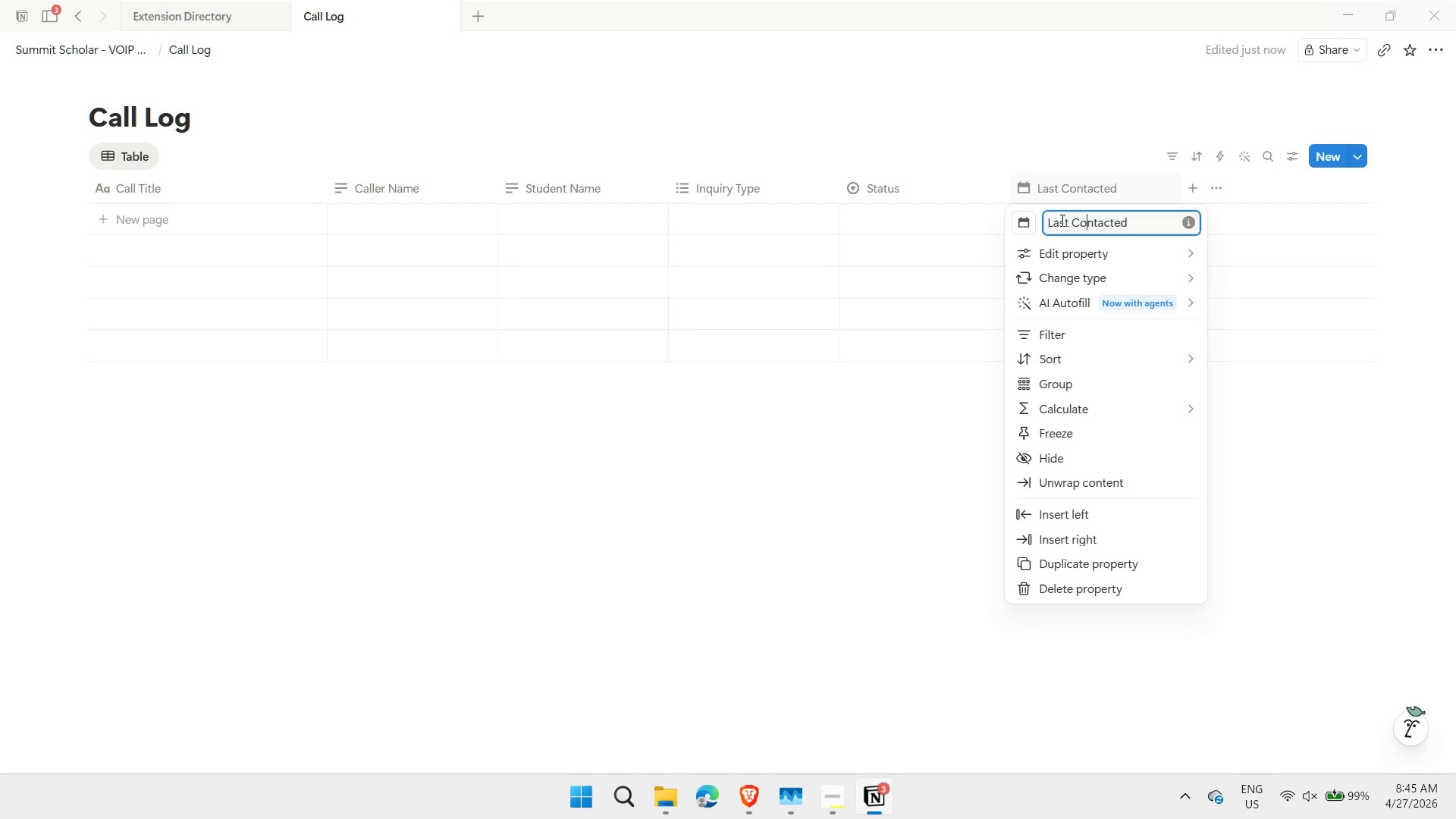 
left_click([1187, 192])
 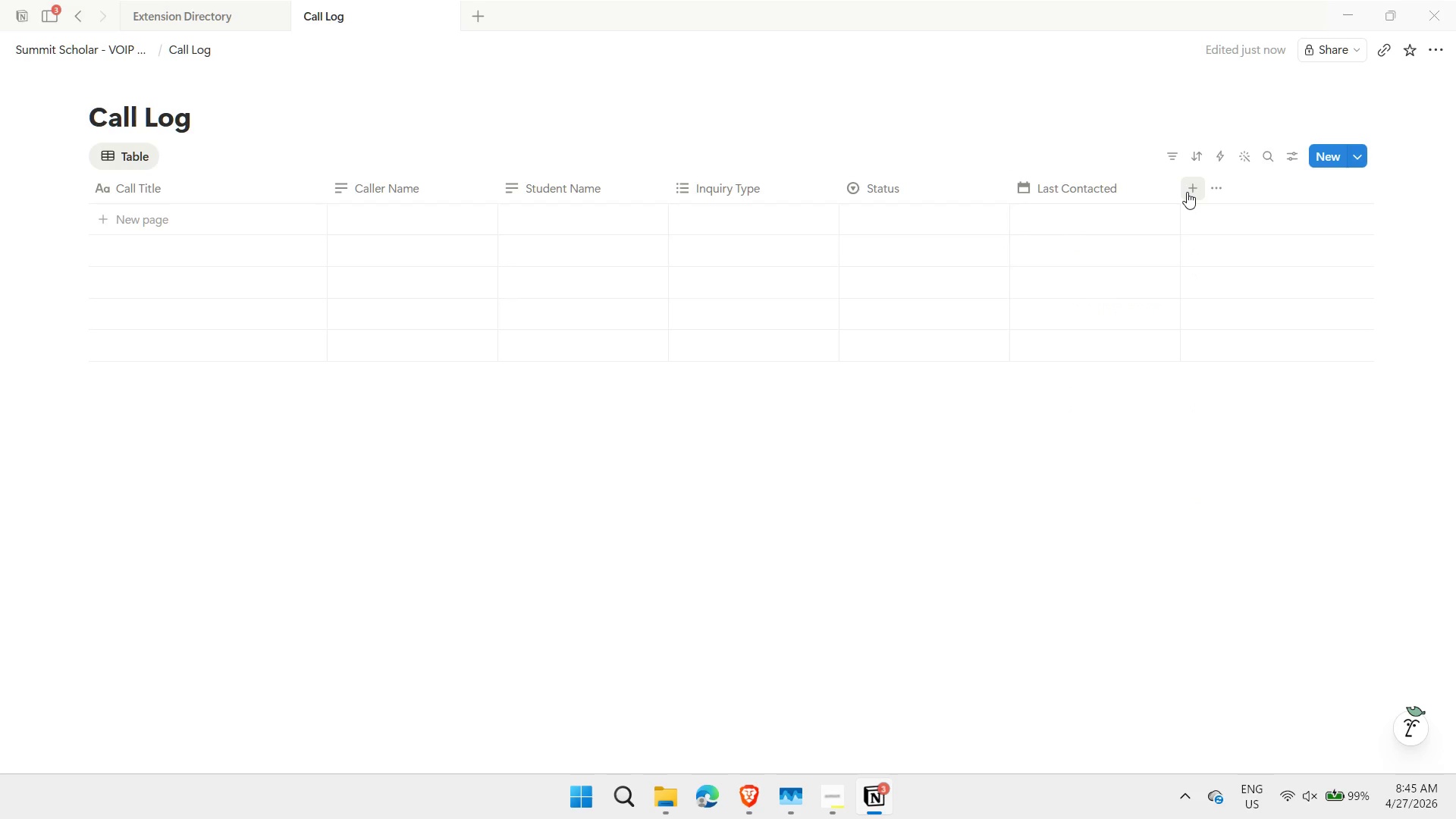 
left_click([1193, 193])
 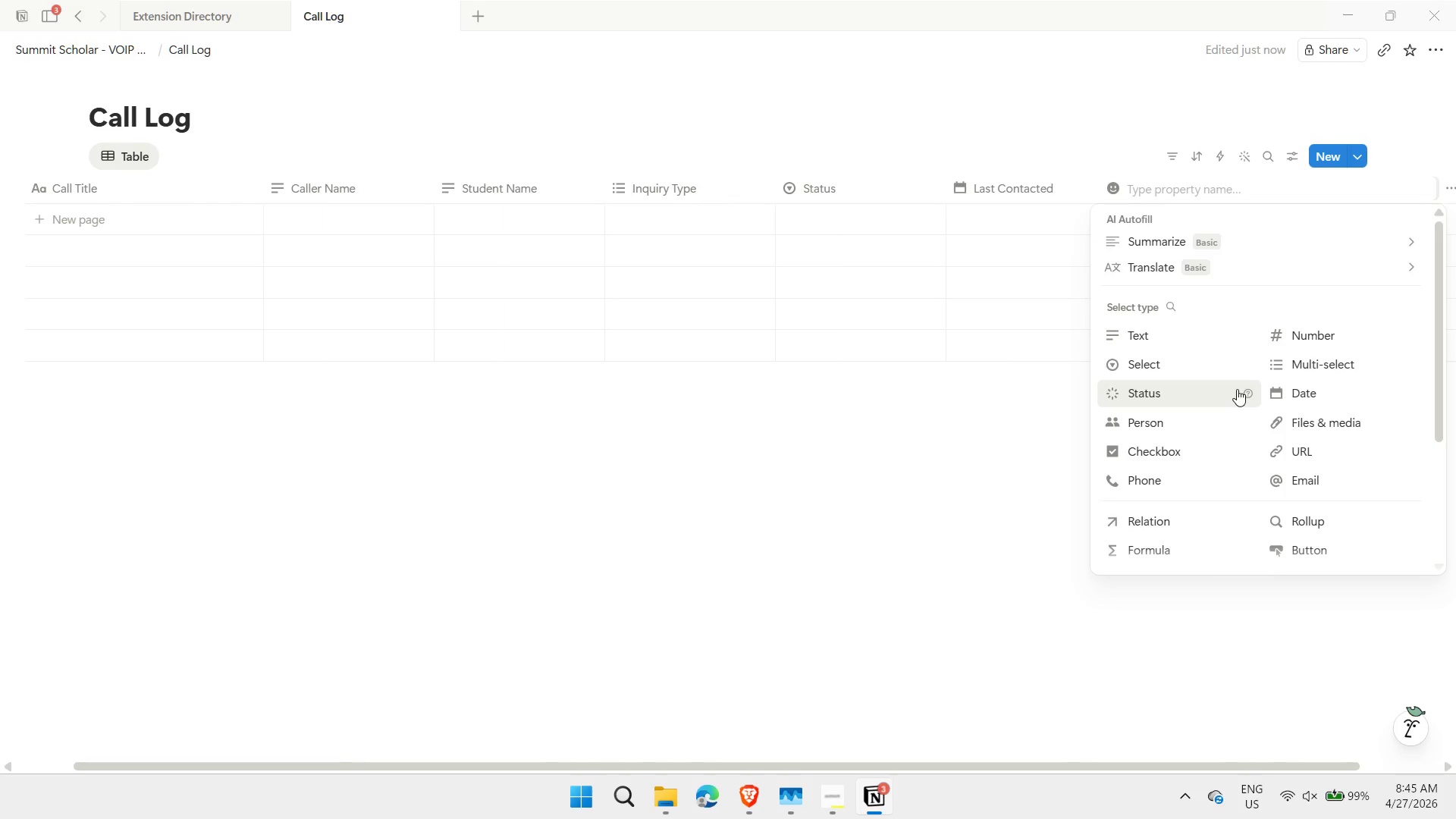 
wait(6.78)
 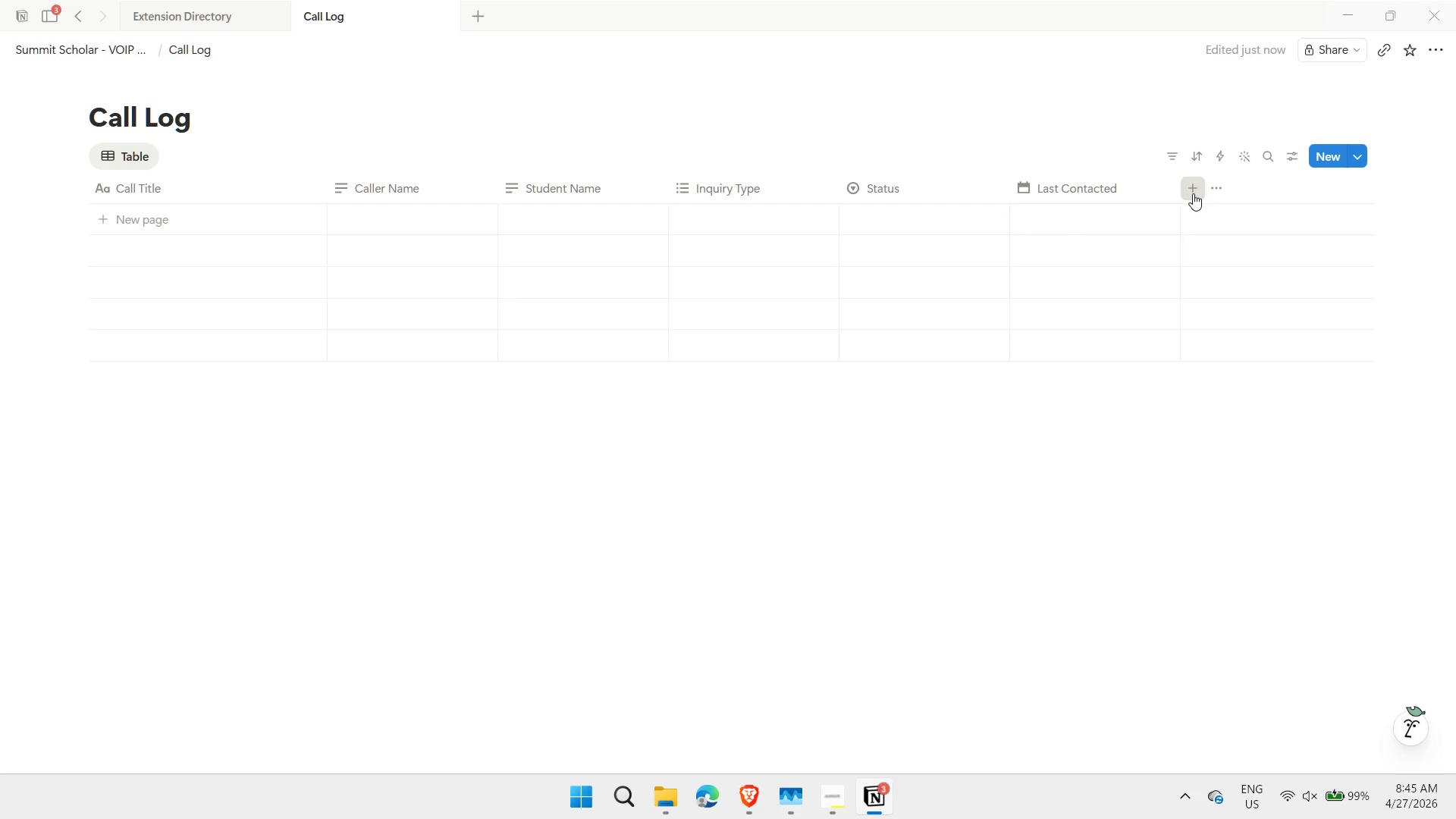 
left_click([1295, 392])
 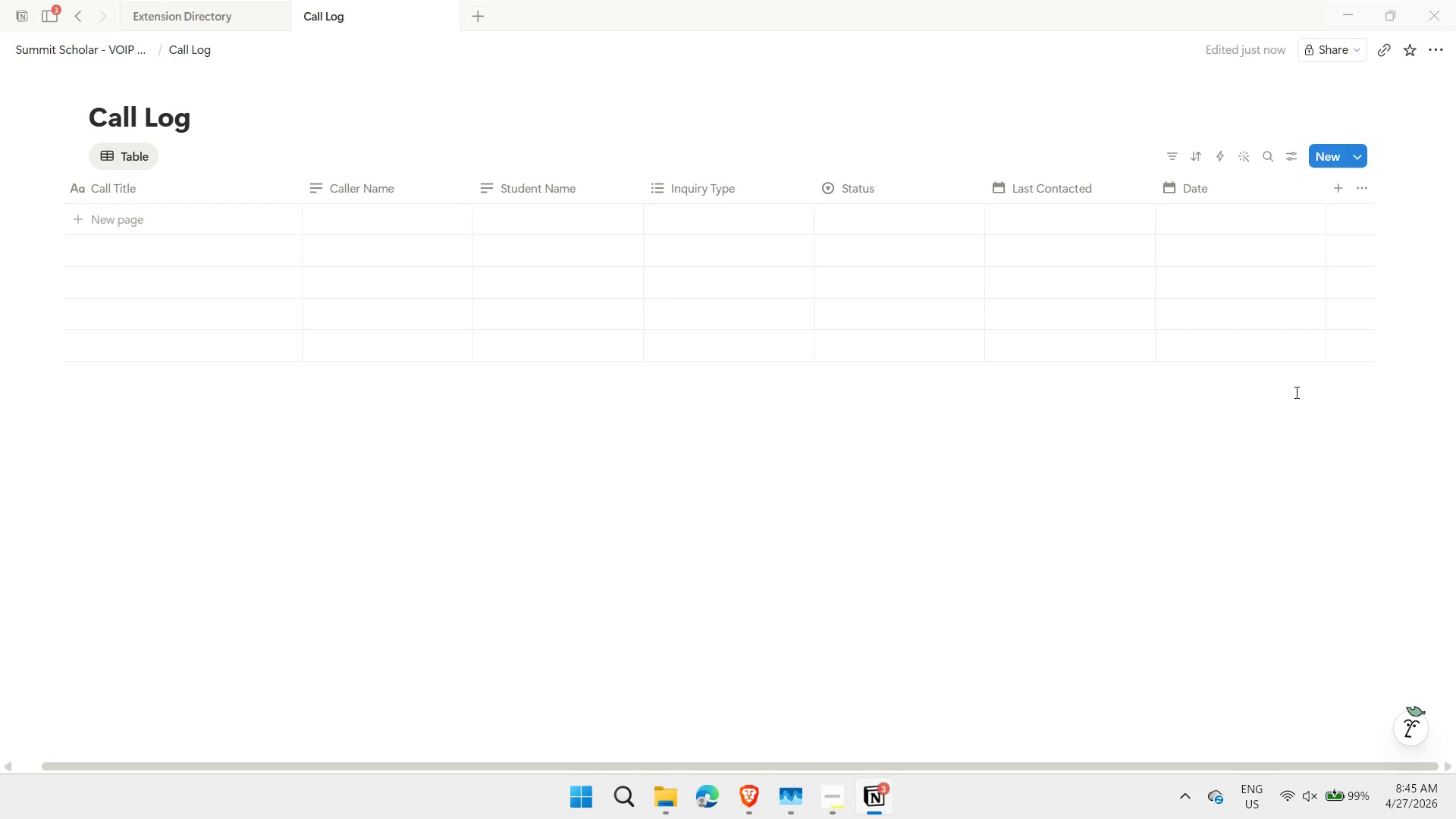 
left_click([1202, 190])
 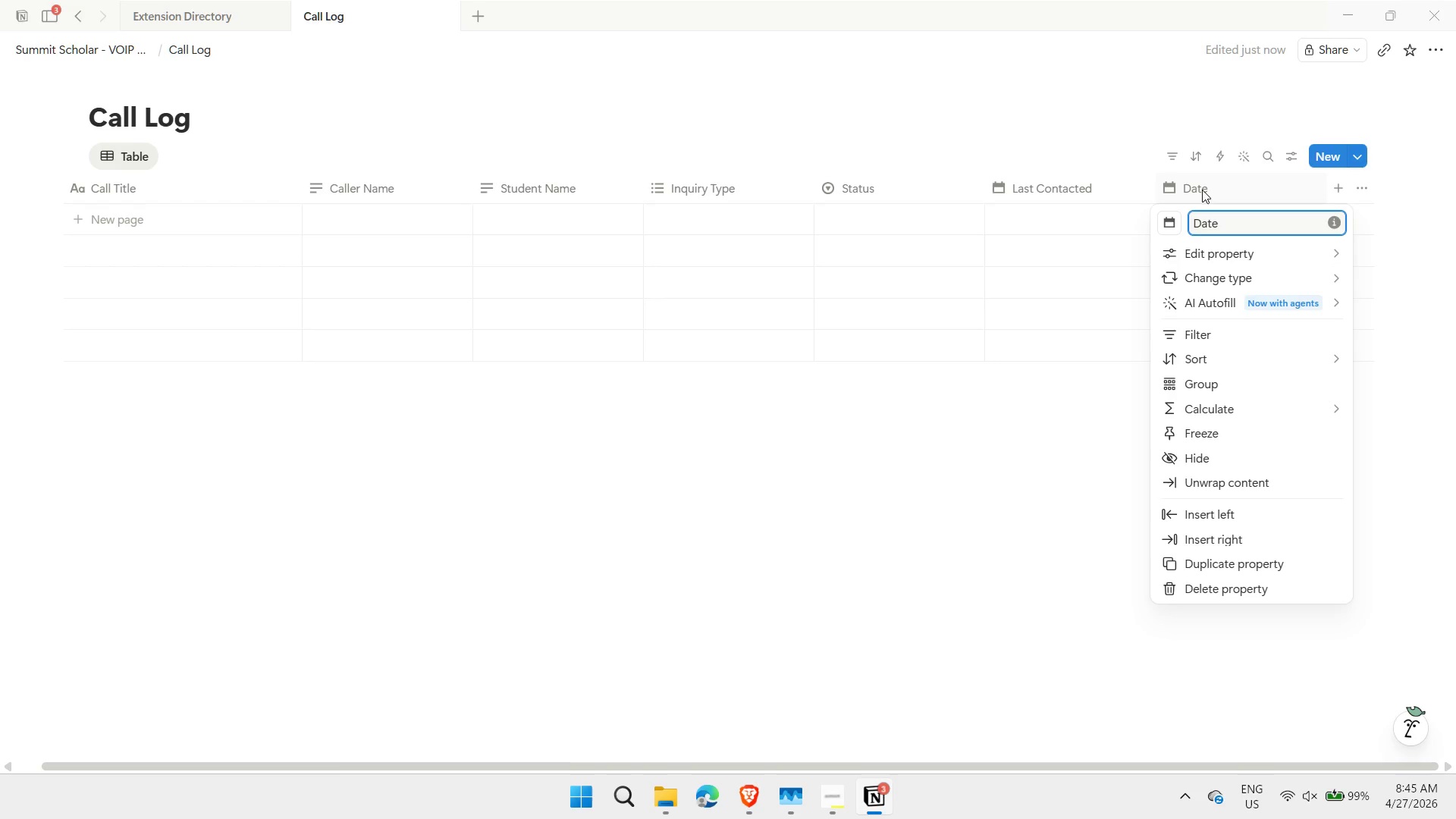 
left_click([1196, 224])
 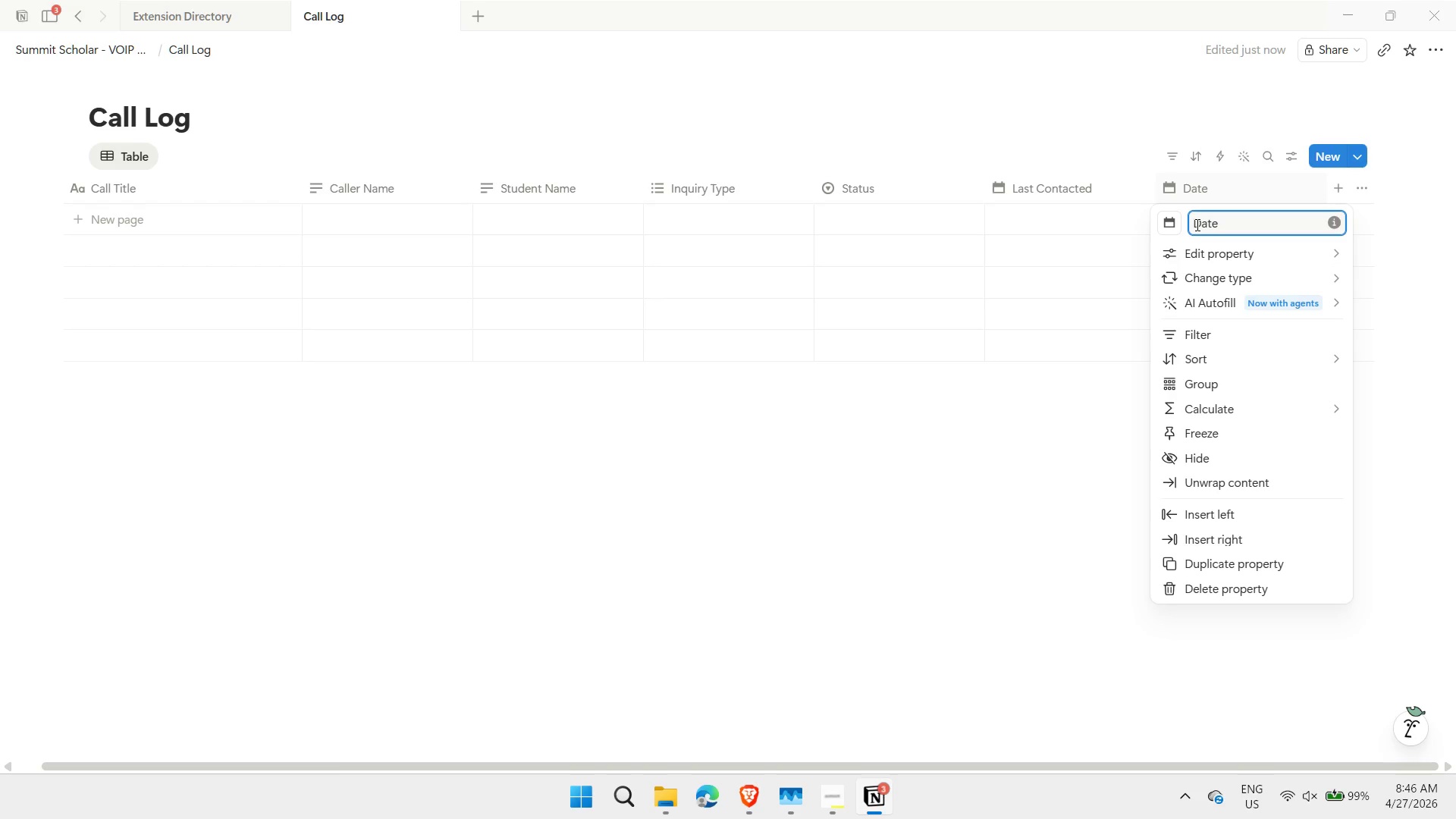 
type(Call )
 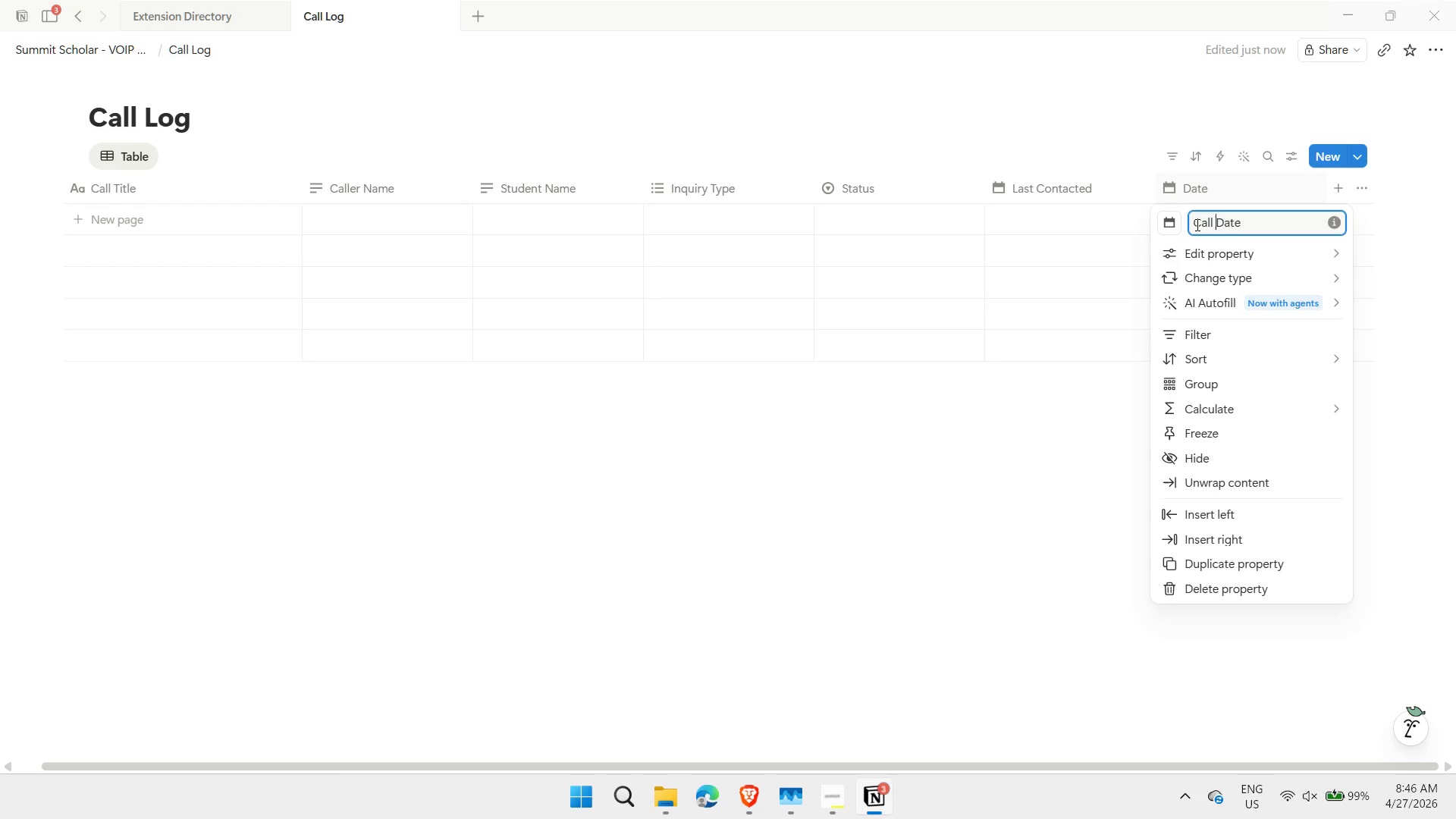 
key(Enter)
 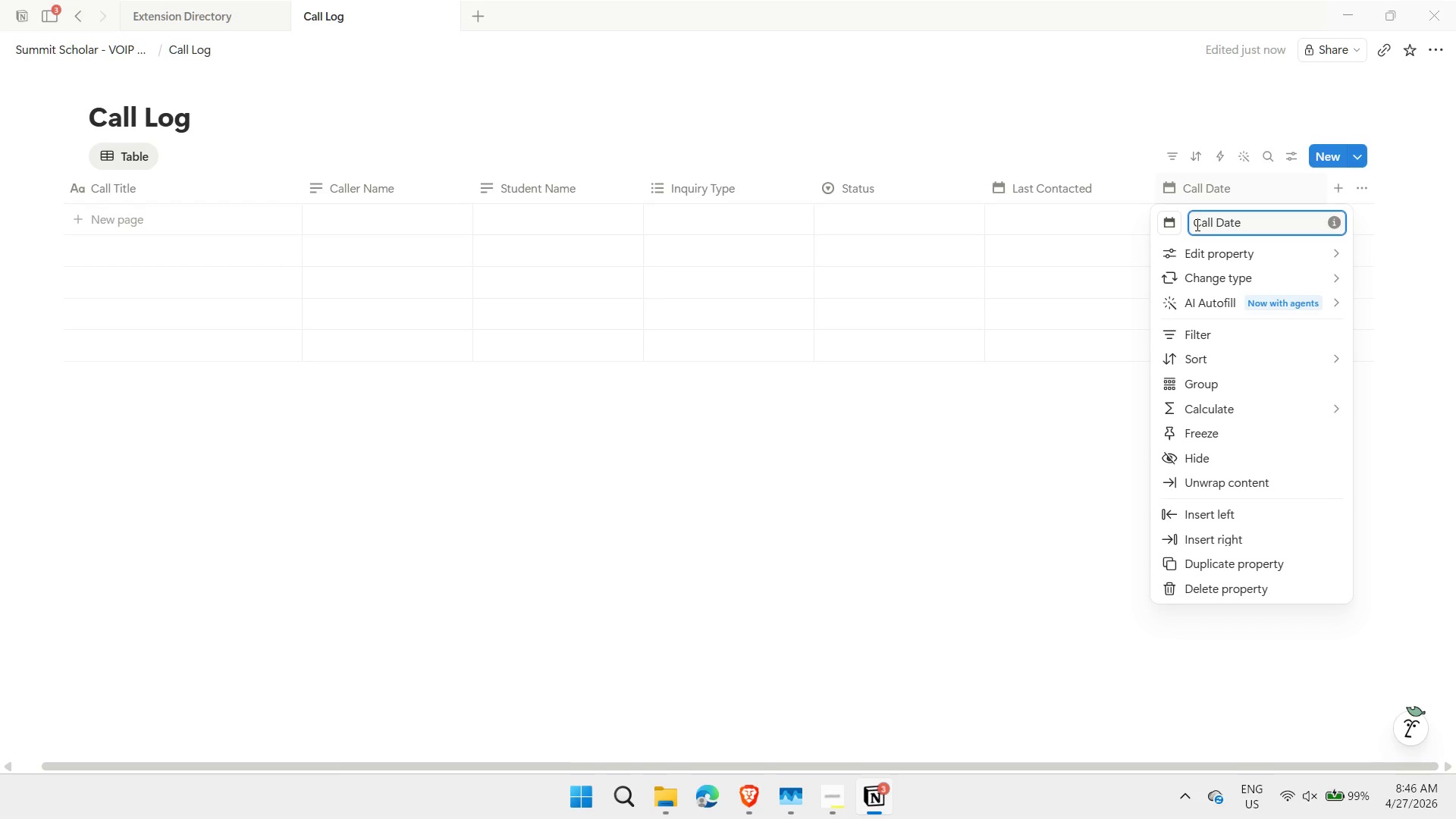 
wait(10.78)
 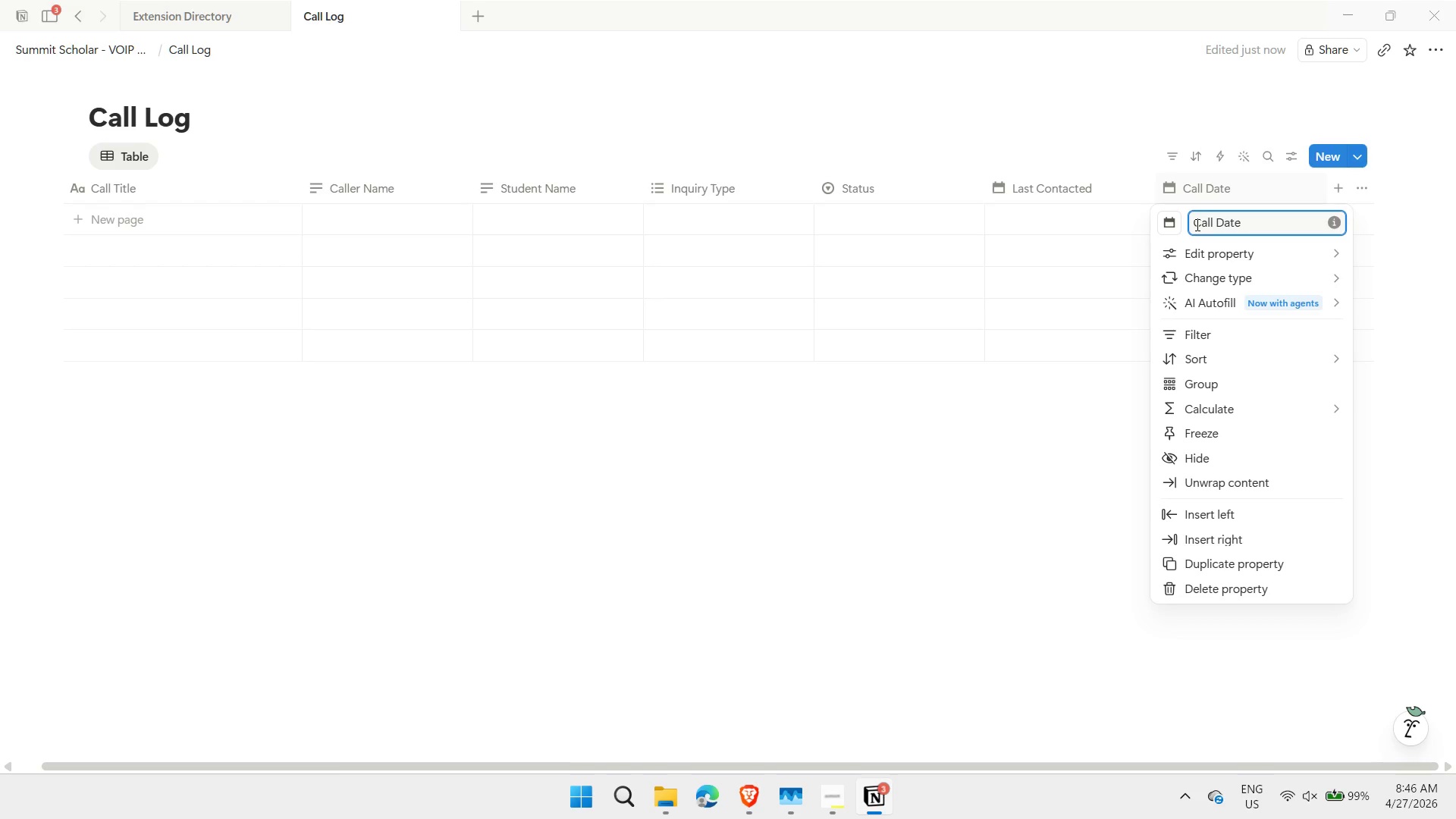 
double_click([1339, 190])
 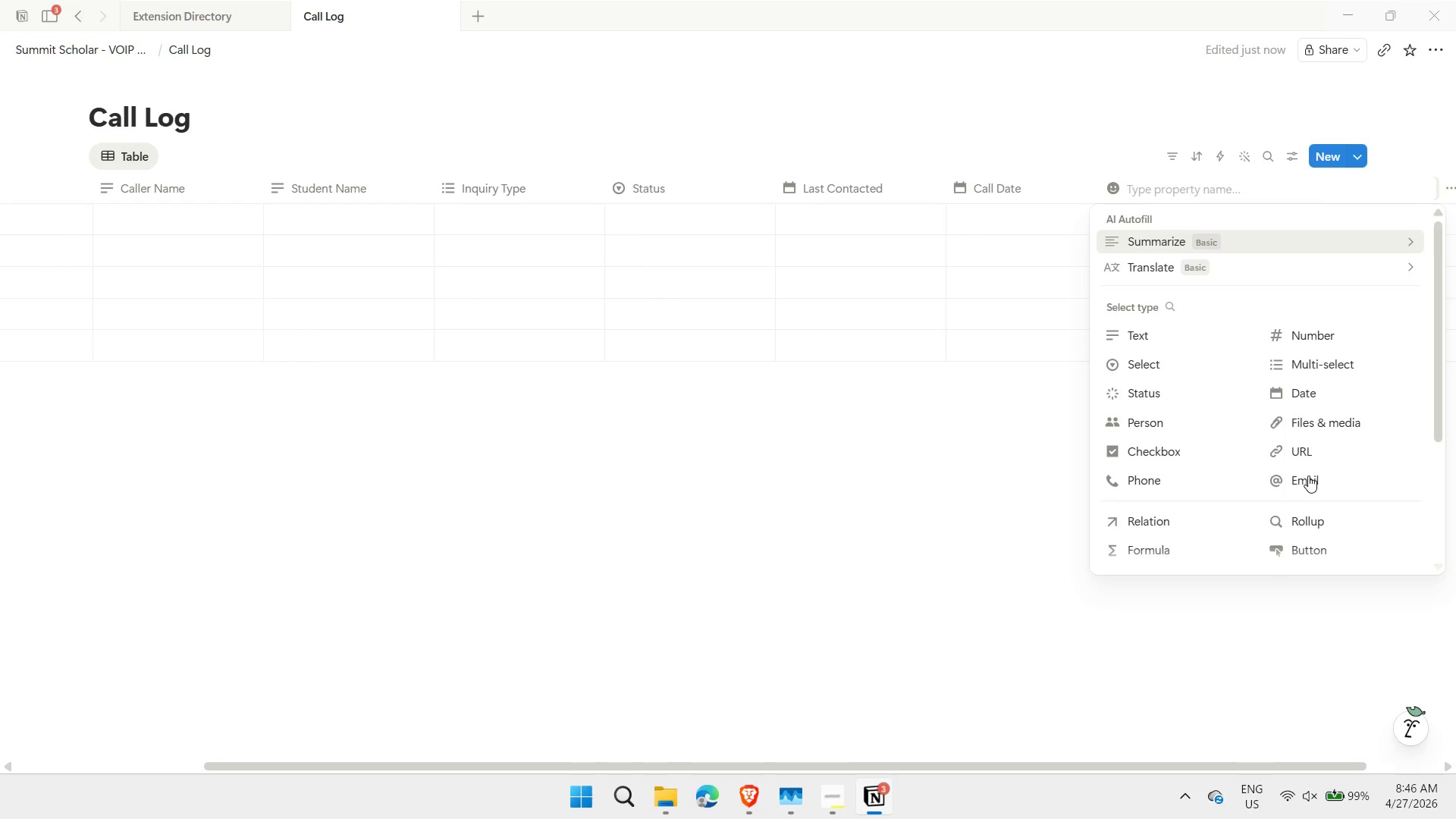 
left_click([1198, 524])
 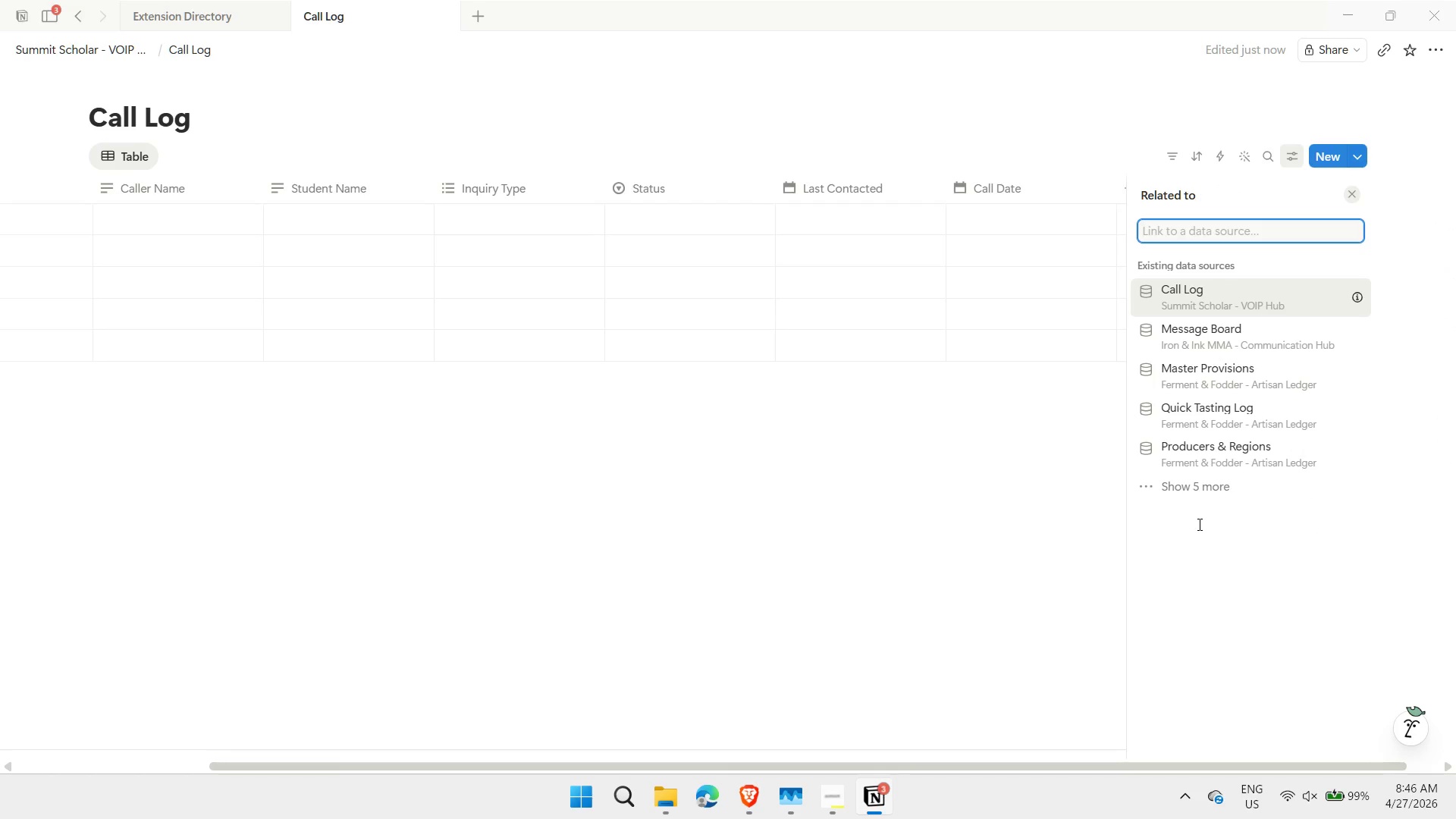 
wait(7.56)
 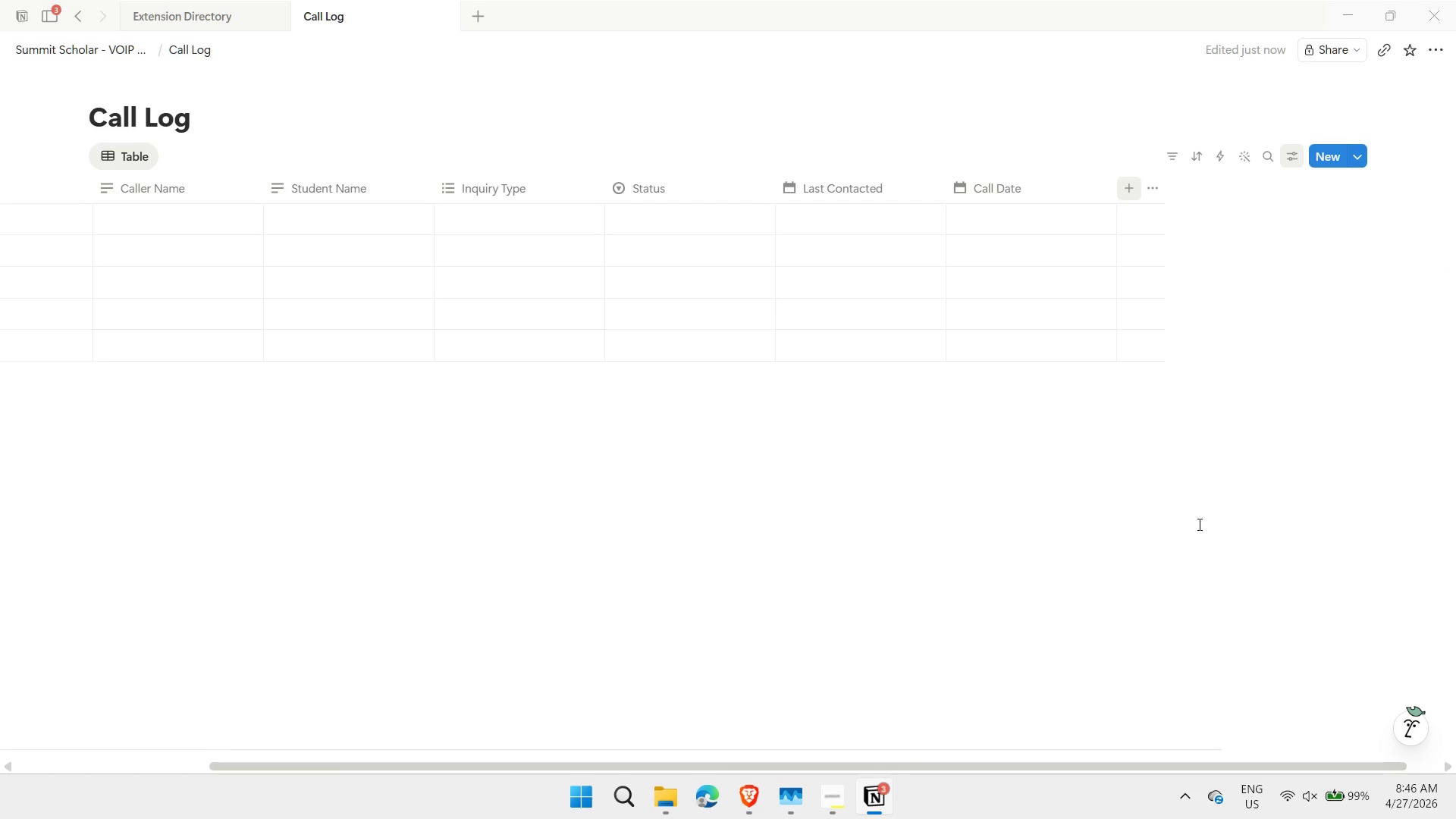 
type(exten)
 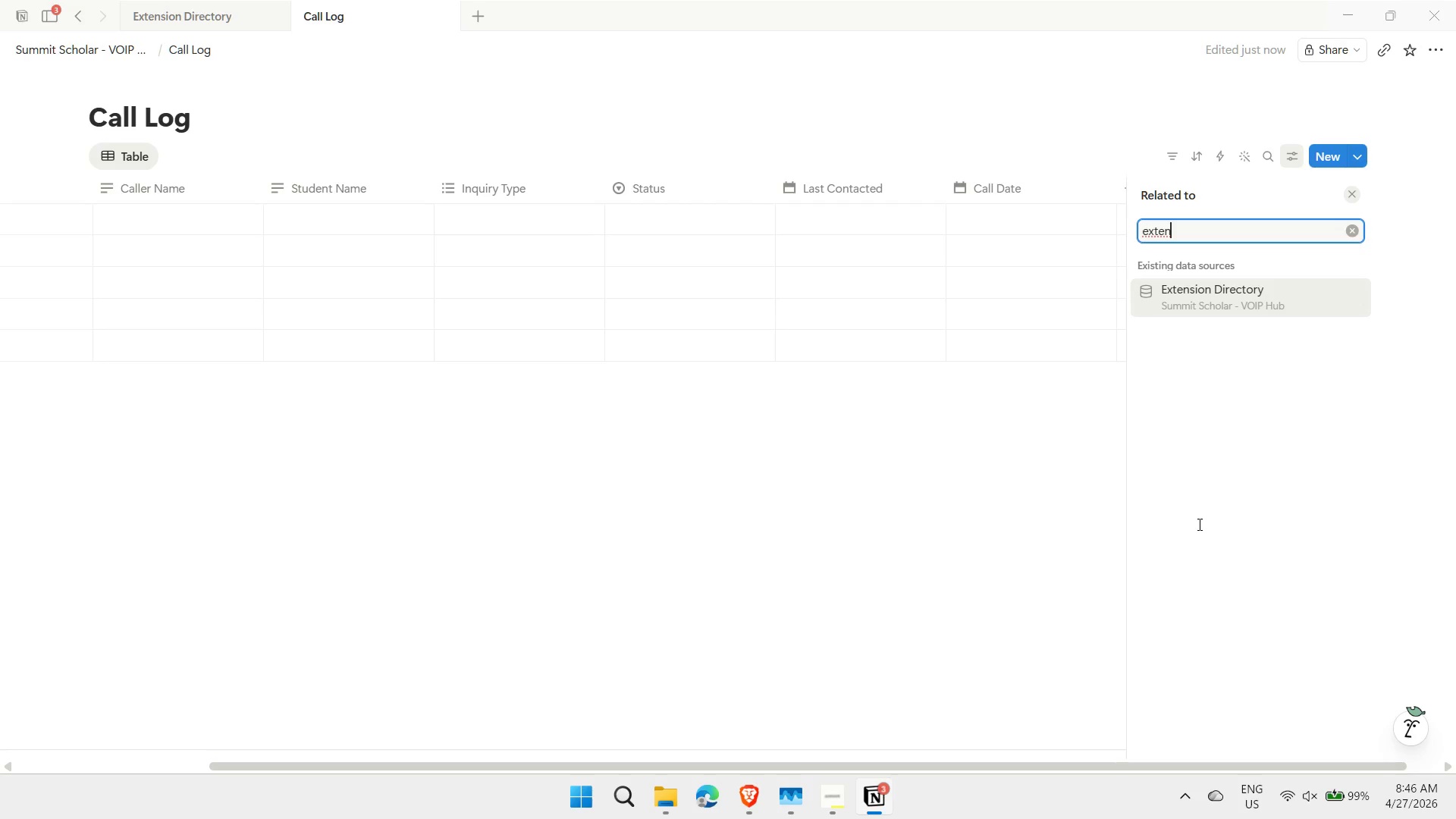 
left_click([1235, 301])
 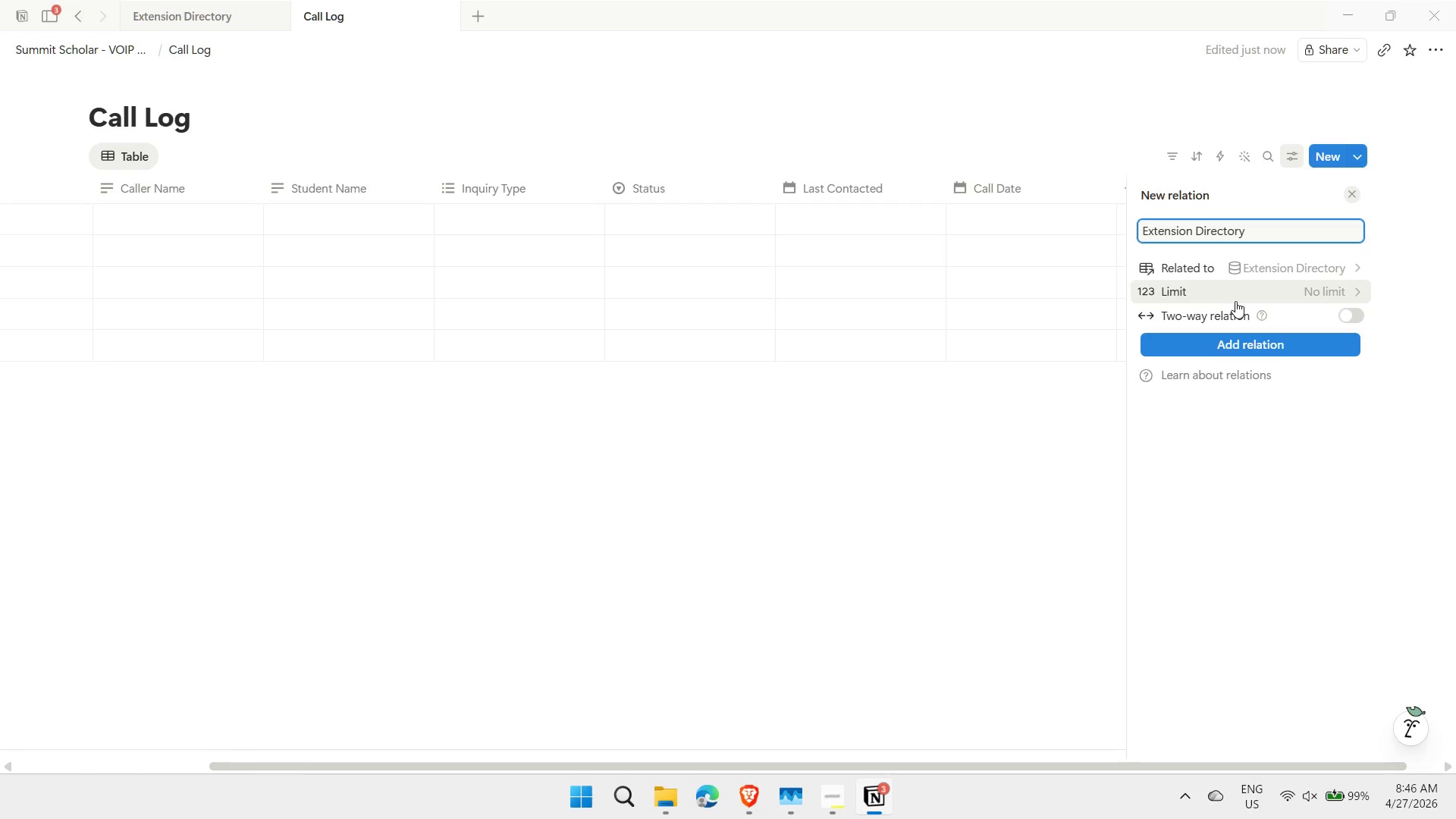 
double_click([1222, 232])
 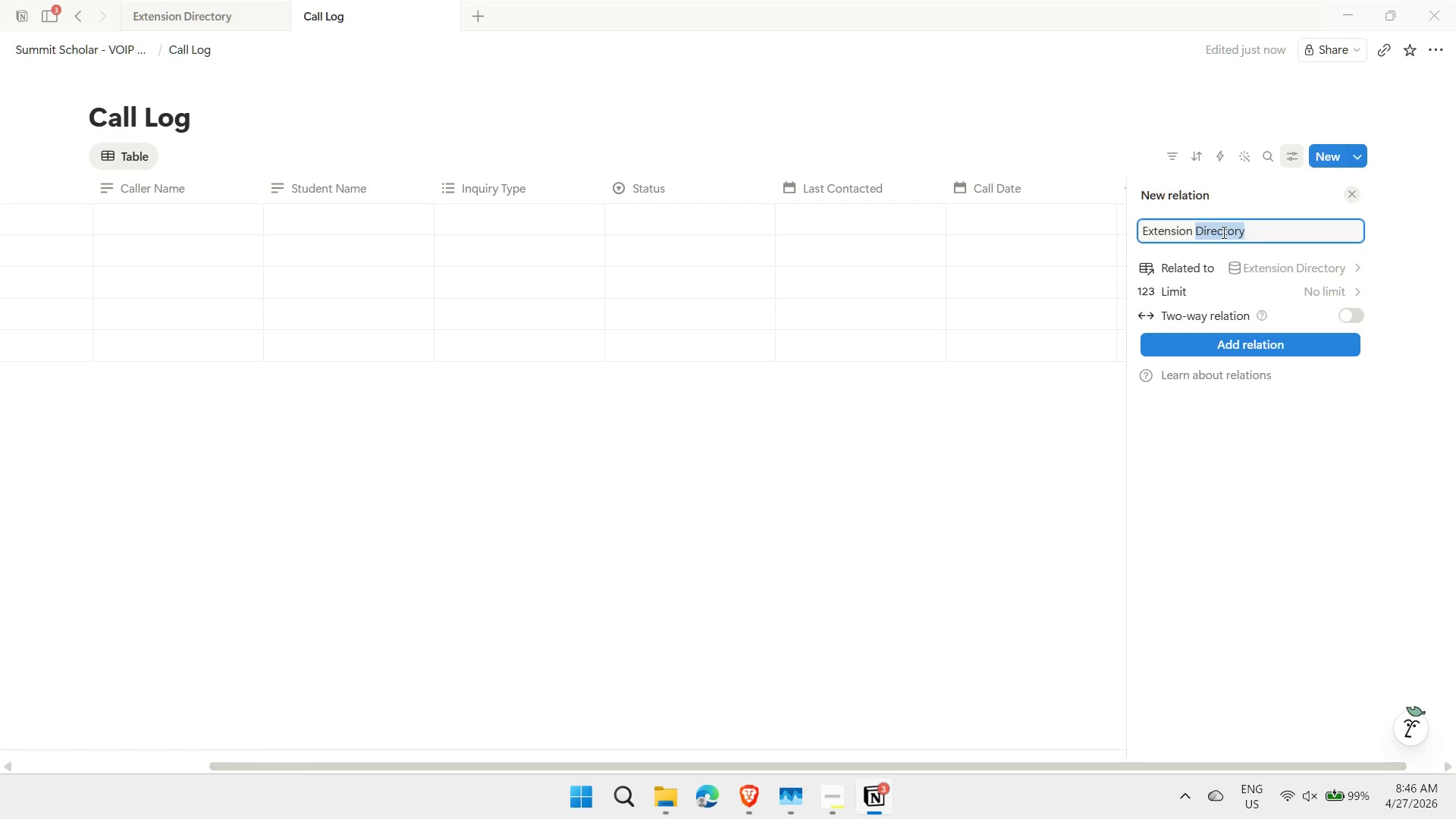 
left_click([1222, 232])
 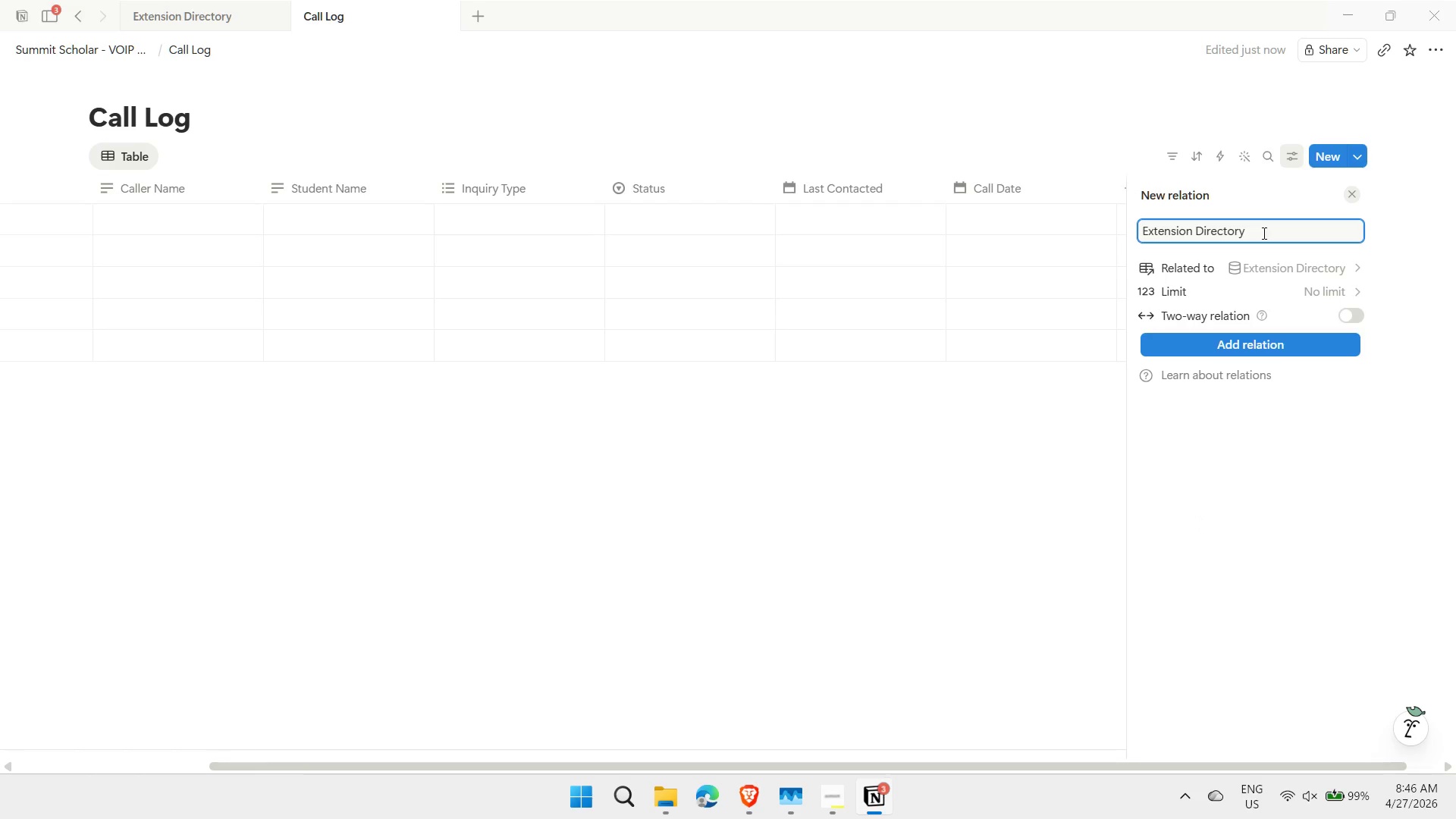 
left_click_drag(start_coordinate=[1263, 233], to_coordinate=[1138, 231])
 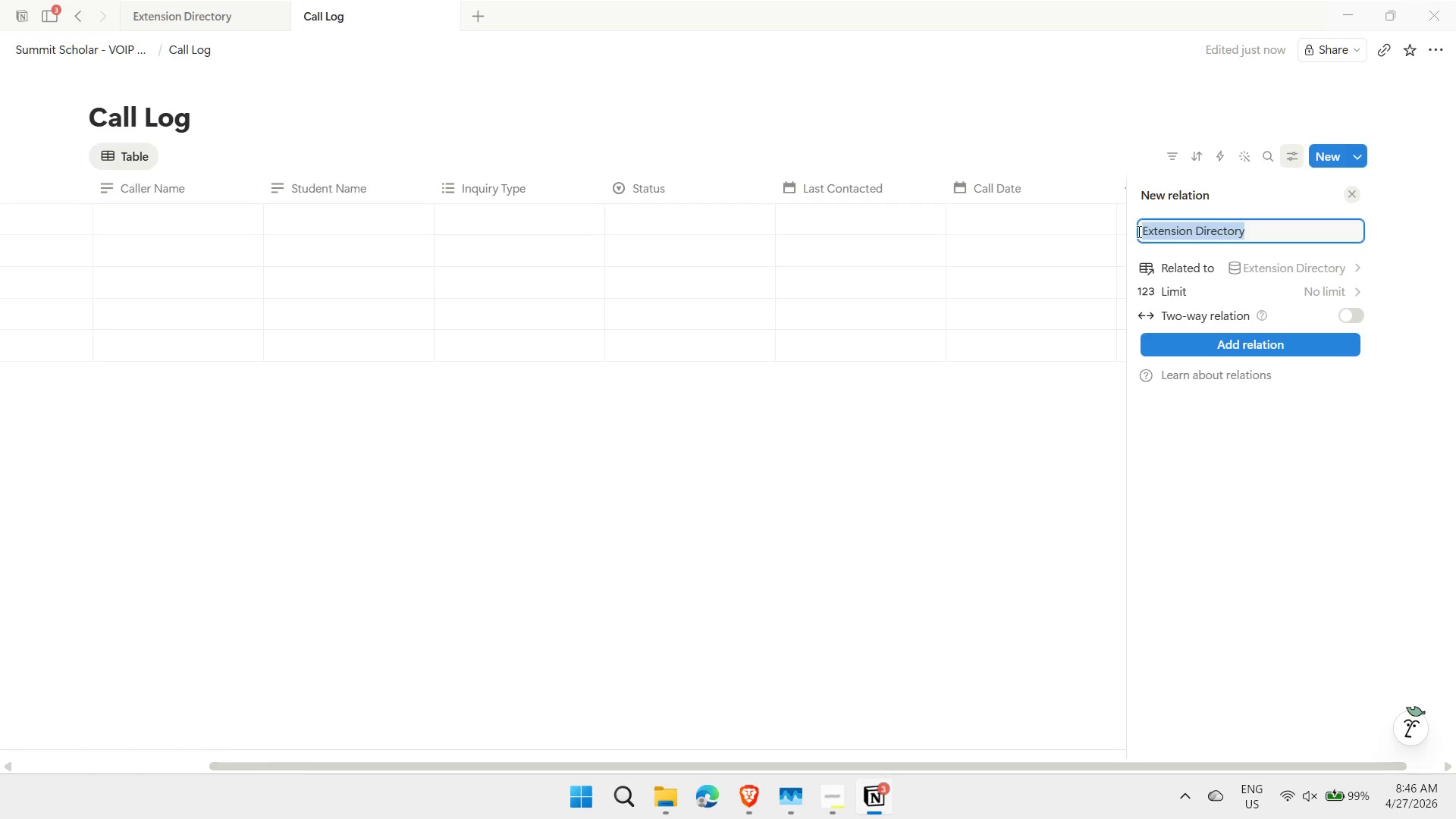 
type(Assigned To)
 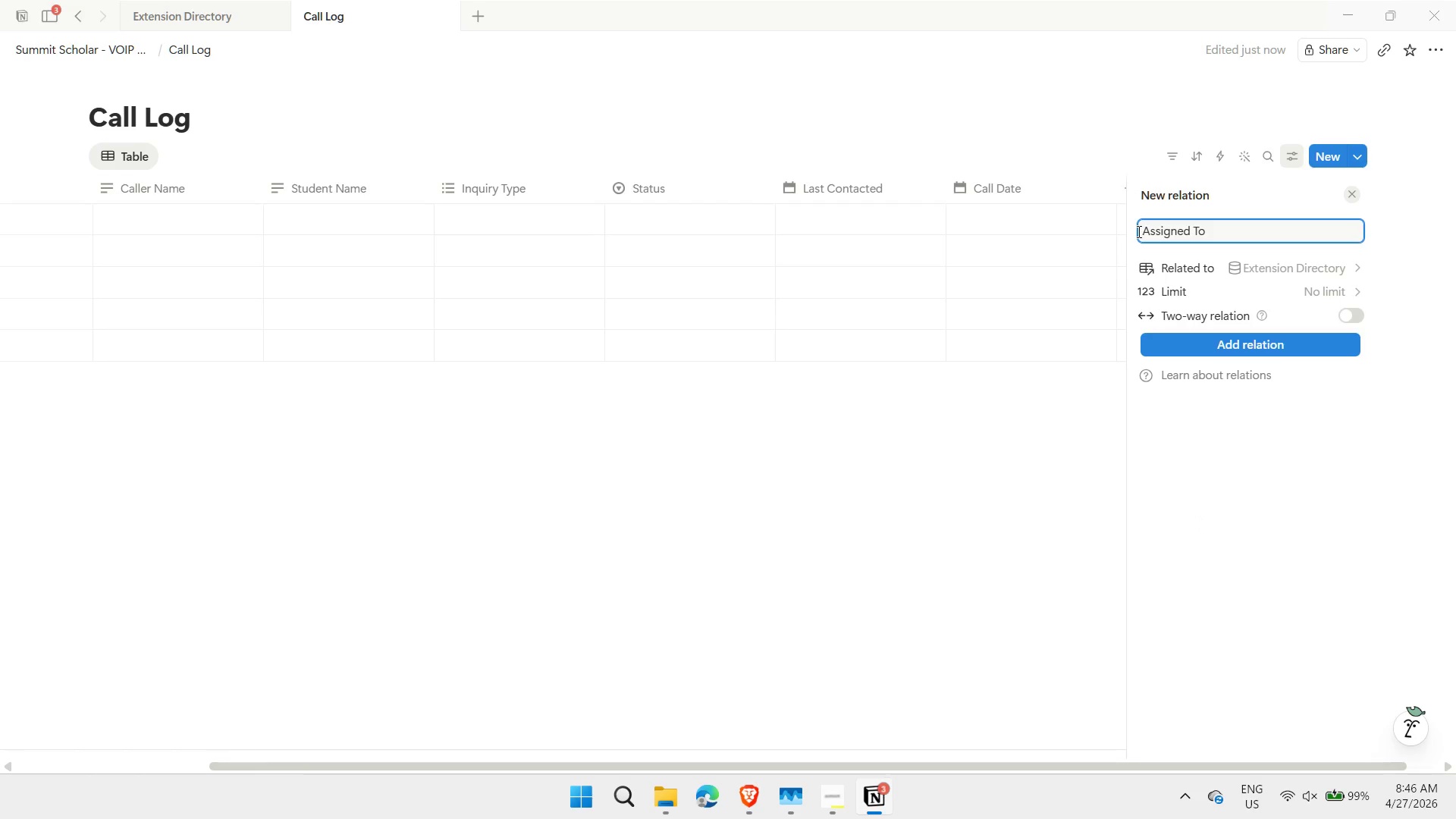 
left_click([1357, 316])
 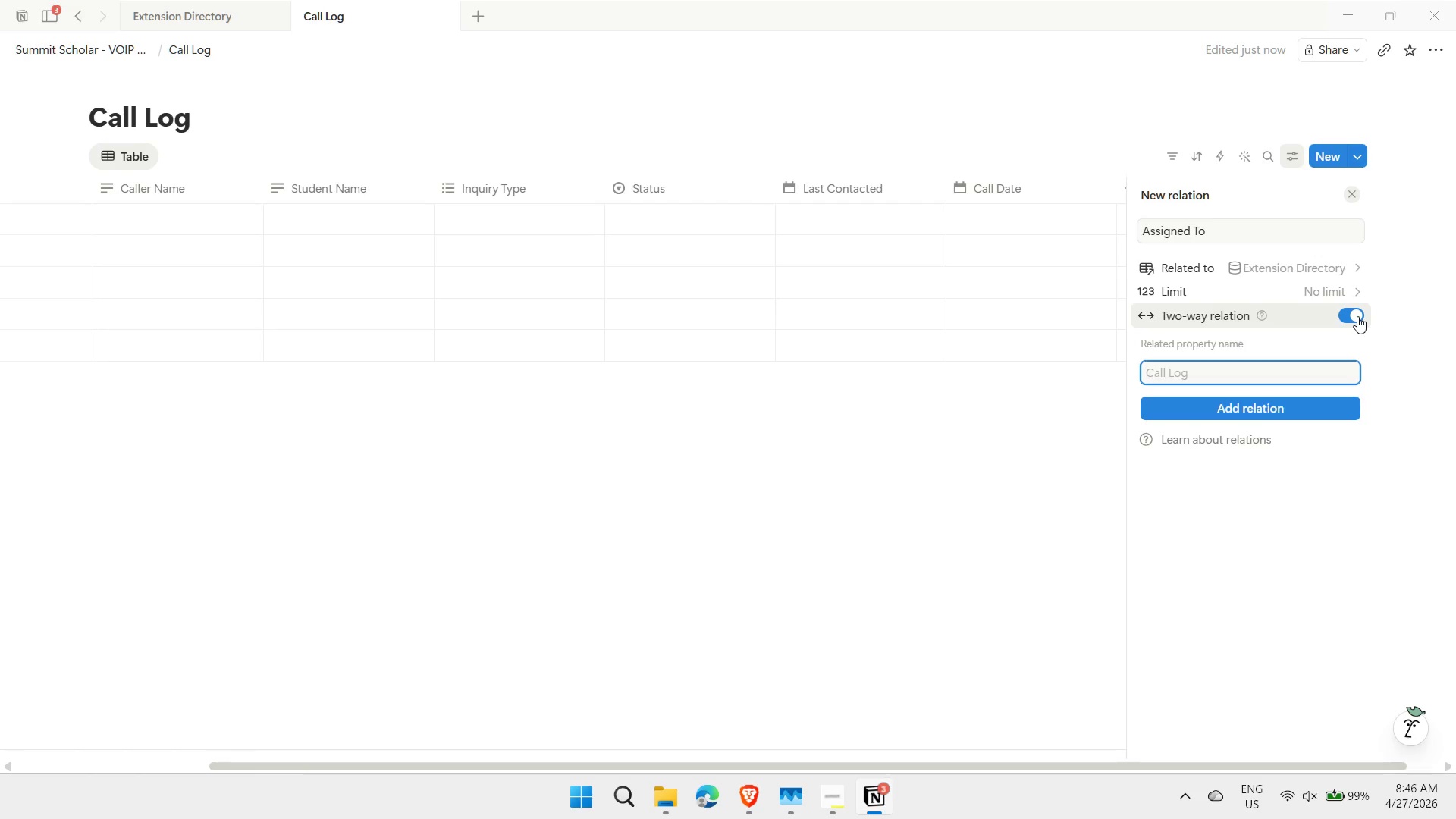 
type(Call Log)
 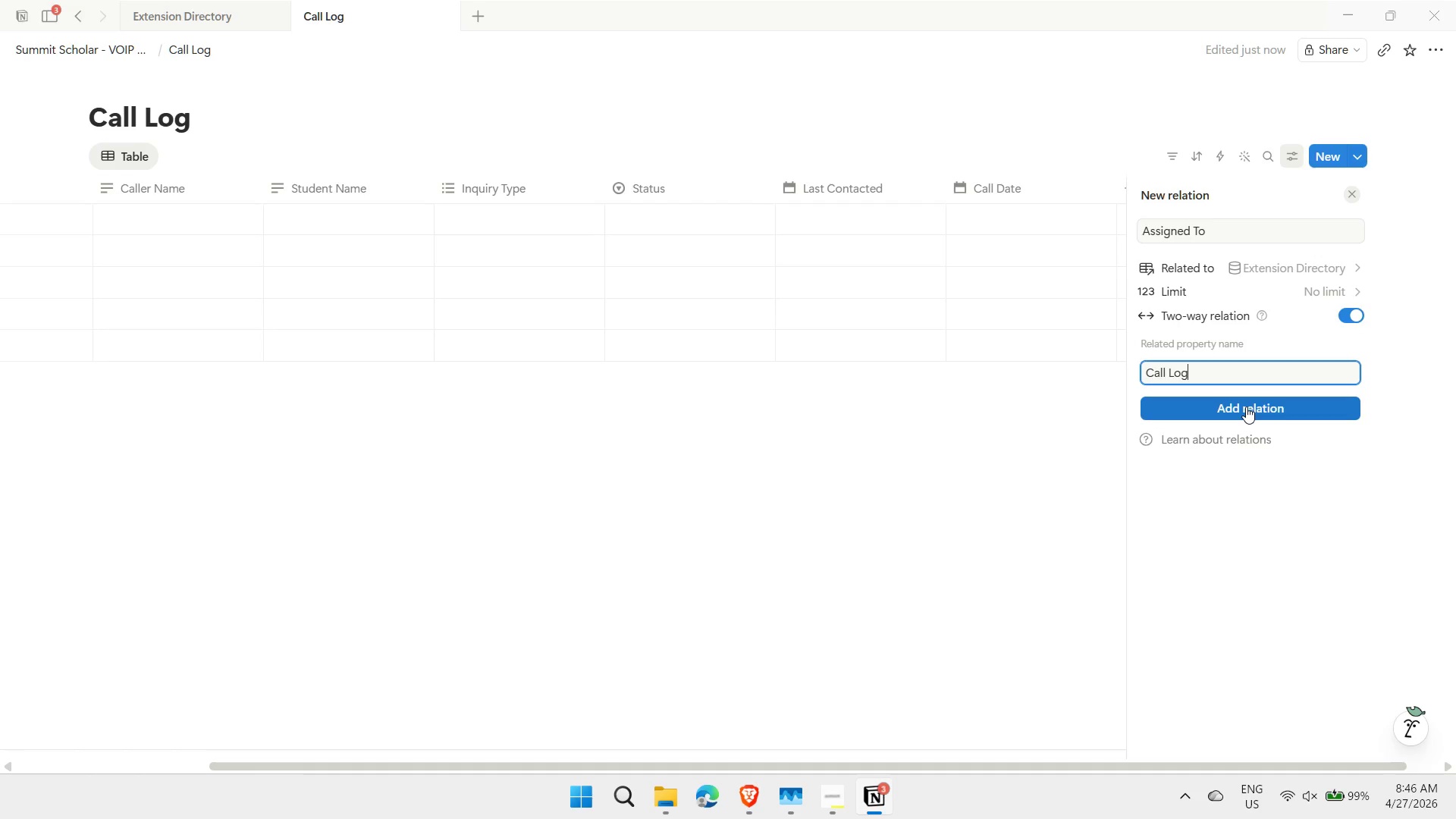 
left_click([1243, 405])
 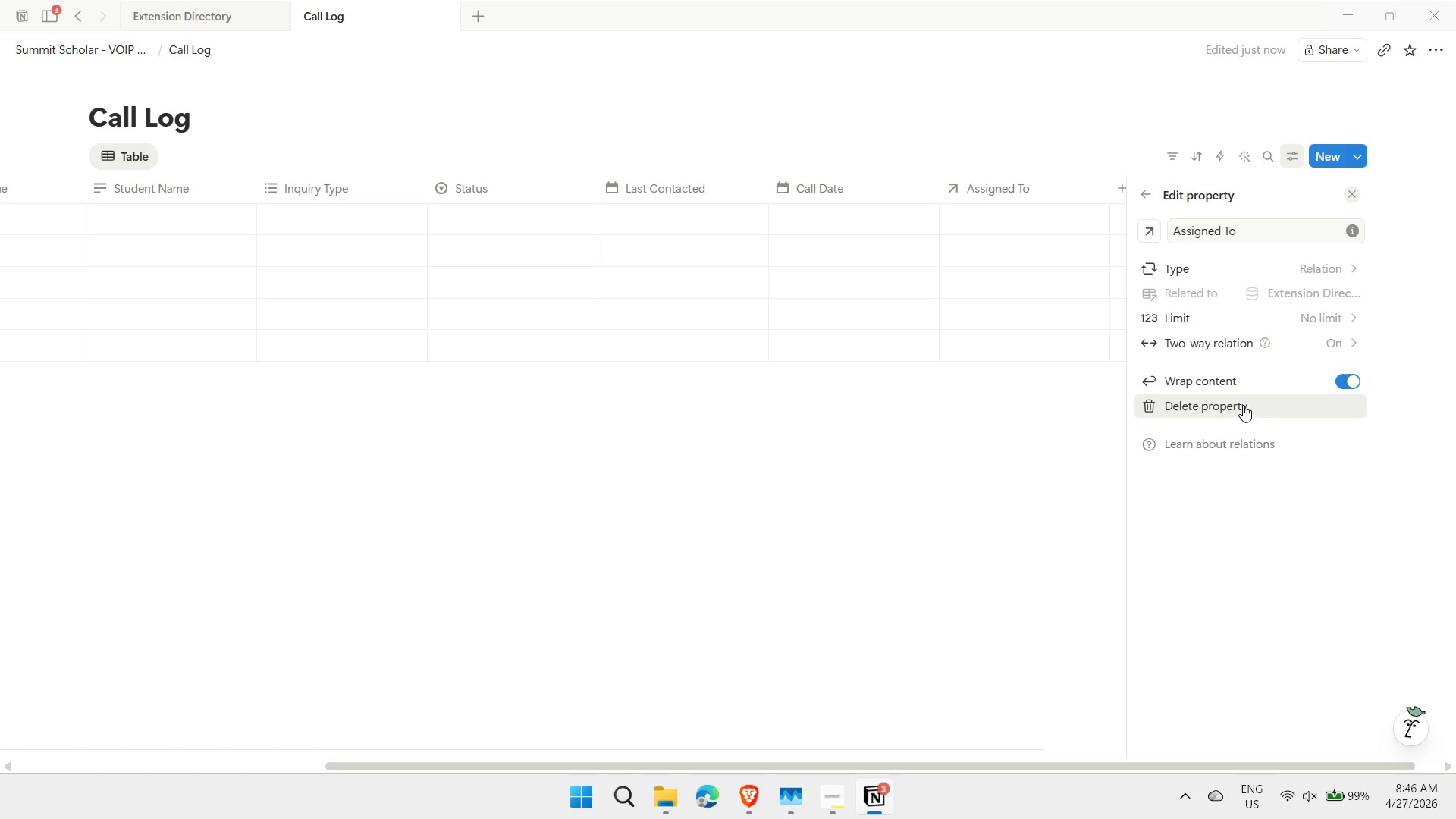 
wait(5.08)
 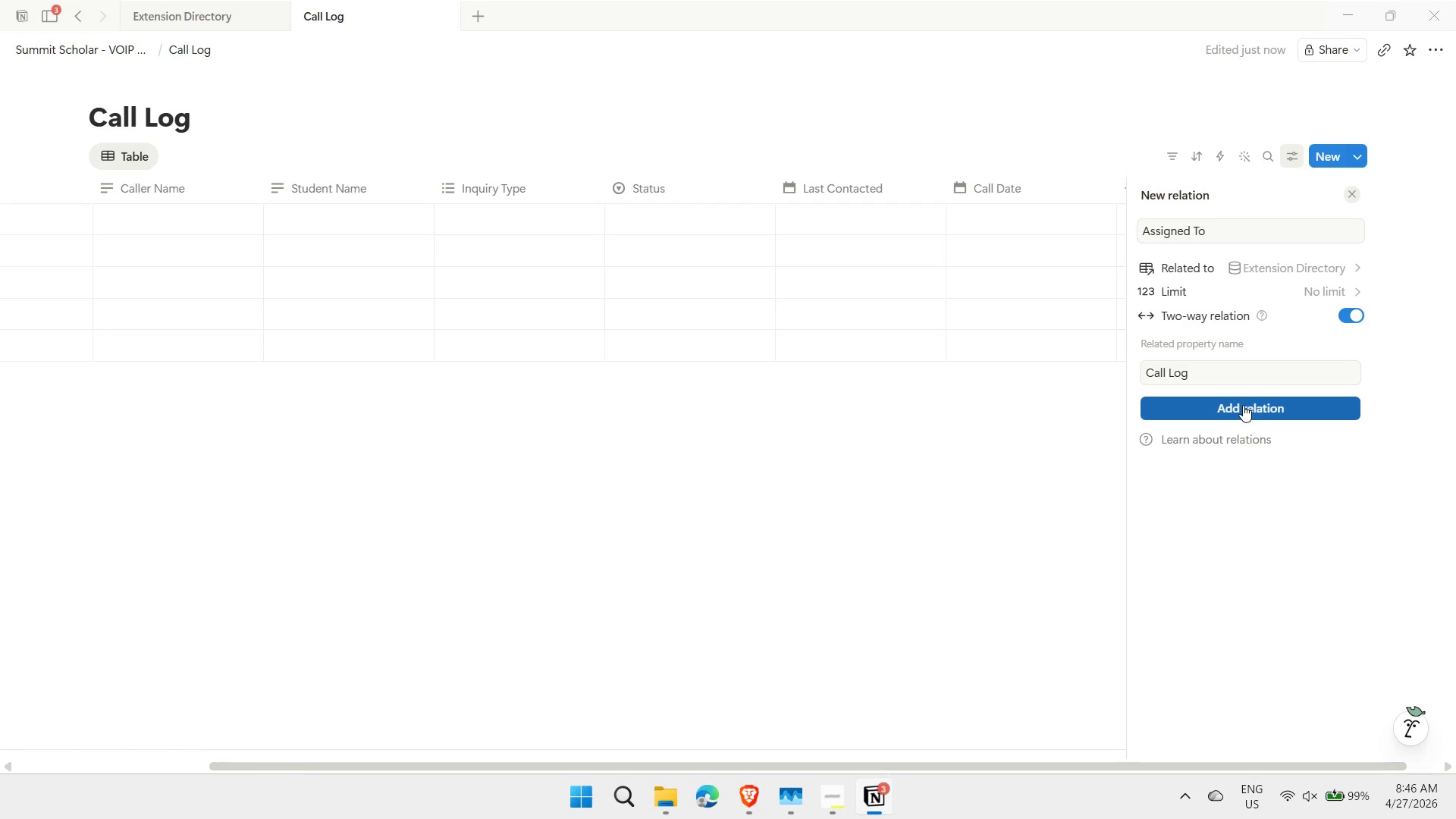 
left_click([981, 504])
 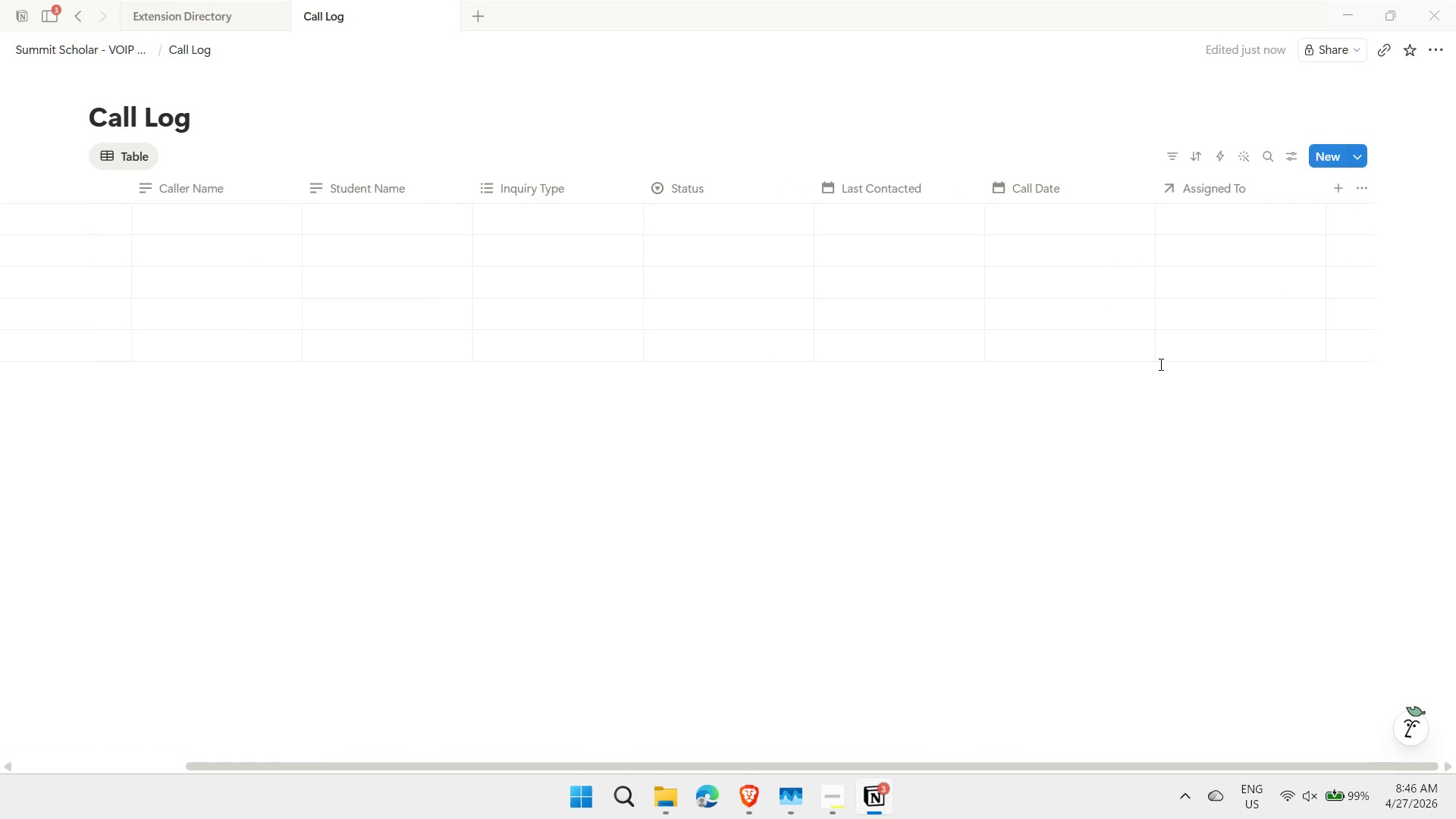 
left_click([1339, 192])
 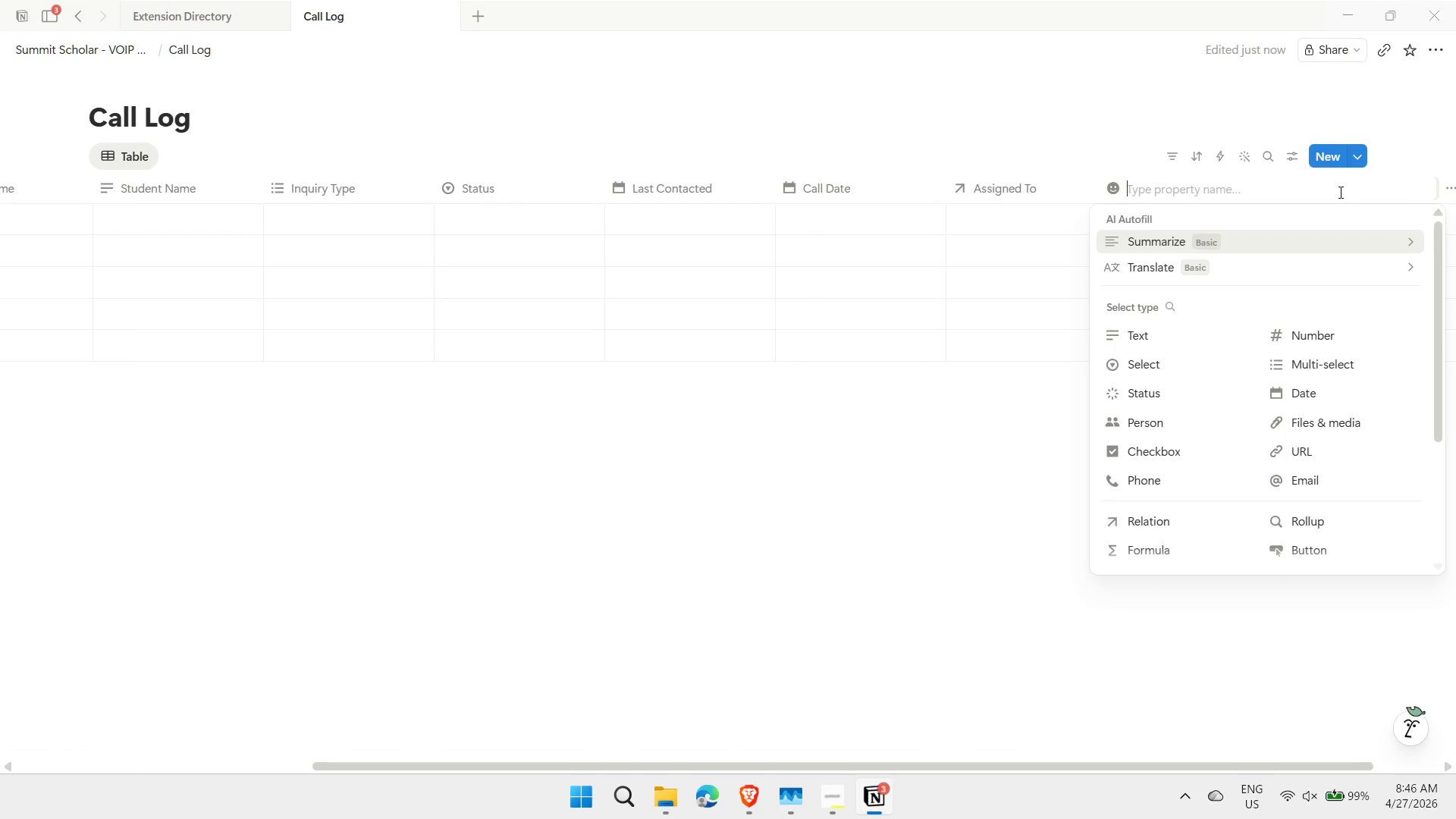 
left_click([1161, 335])
 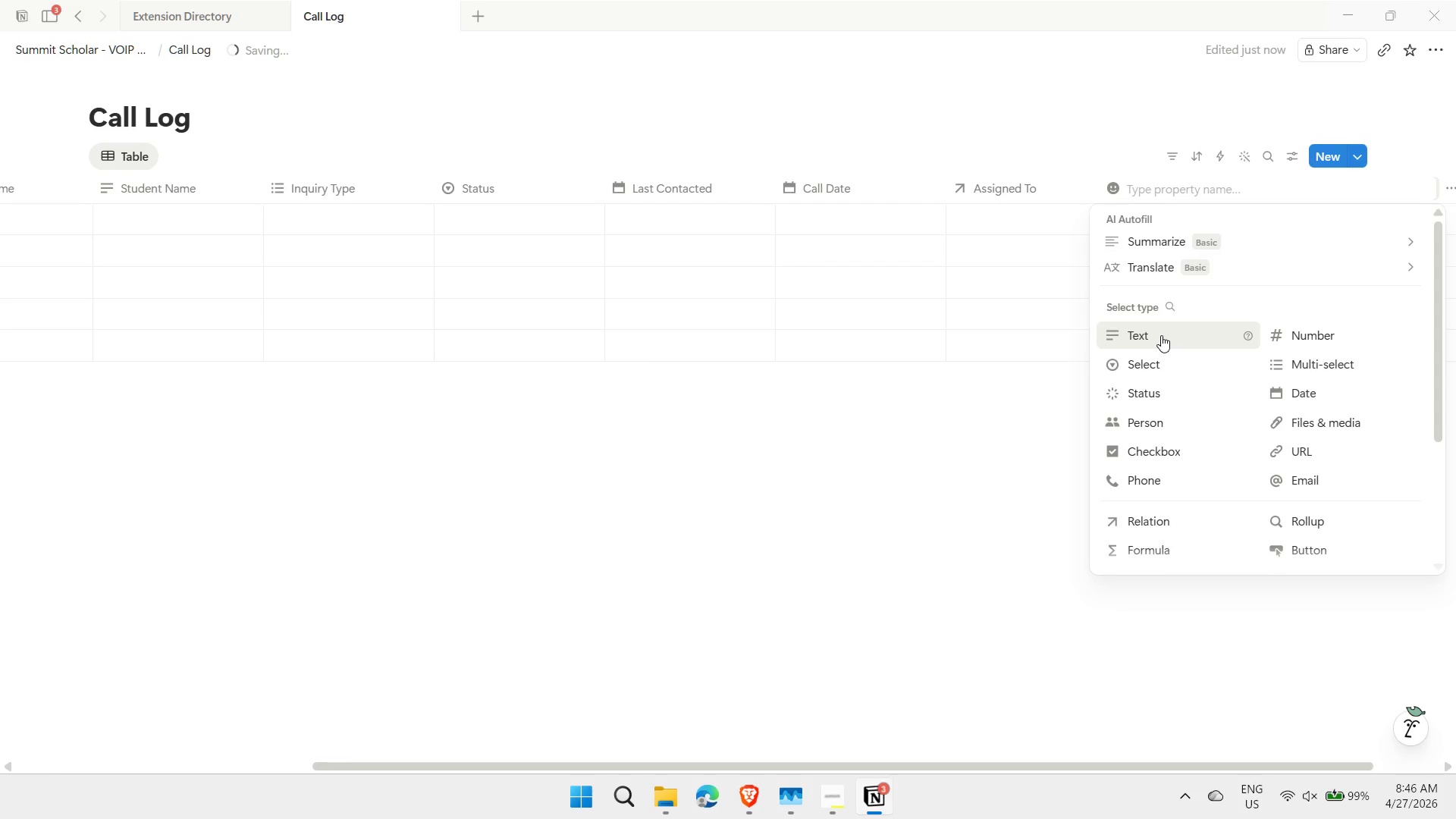 
left_click([1240, 187])
 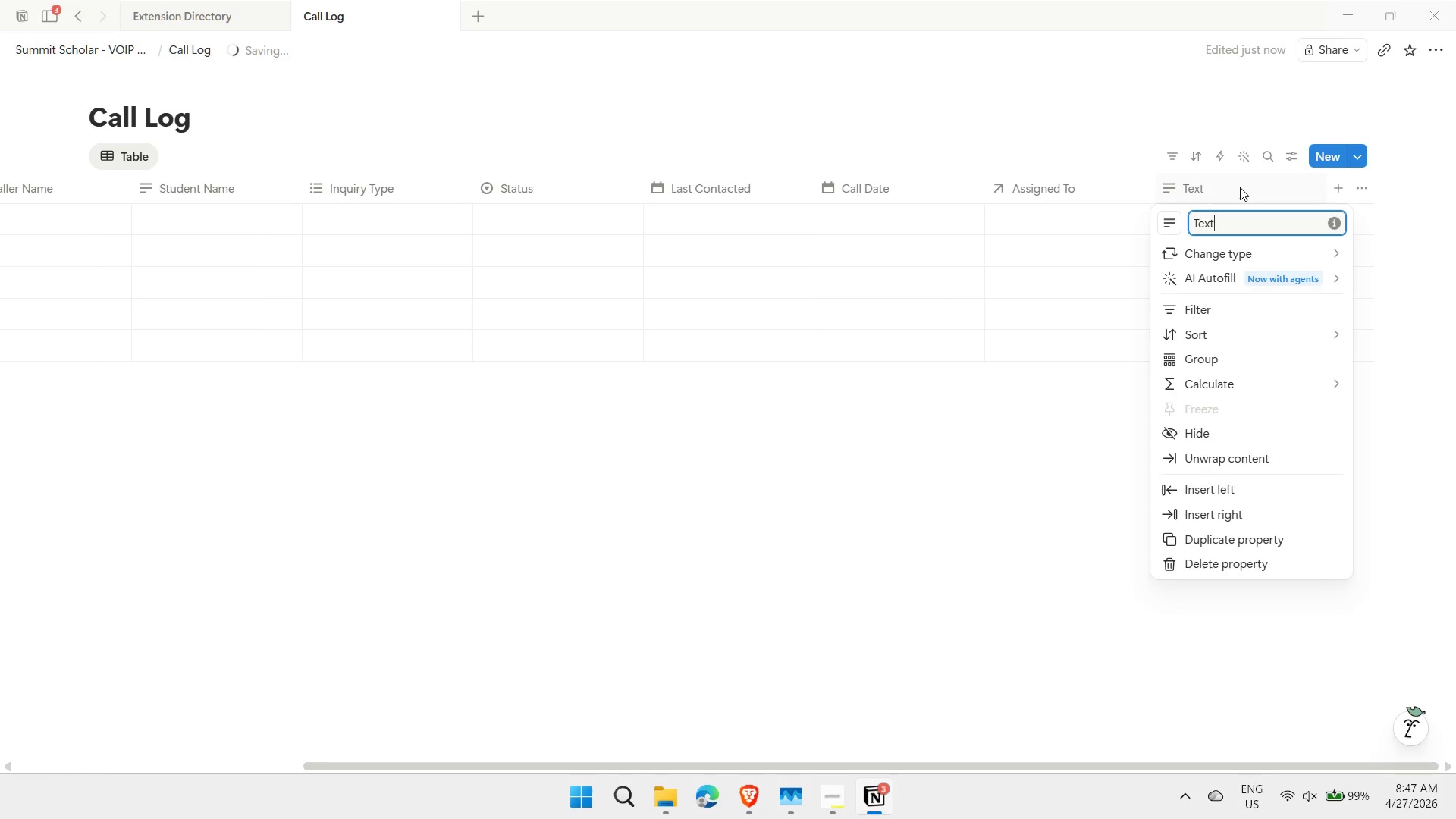 
double_click([1203, 221])
 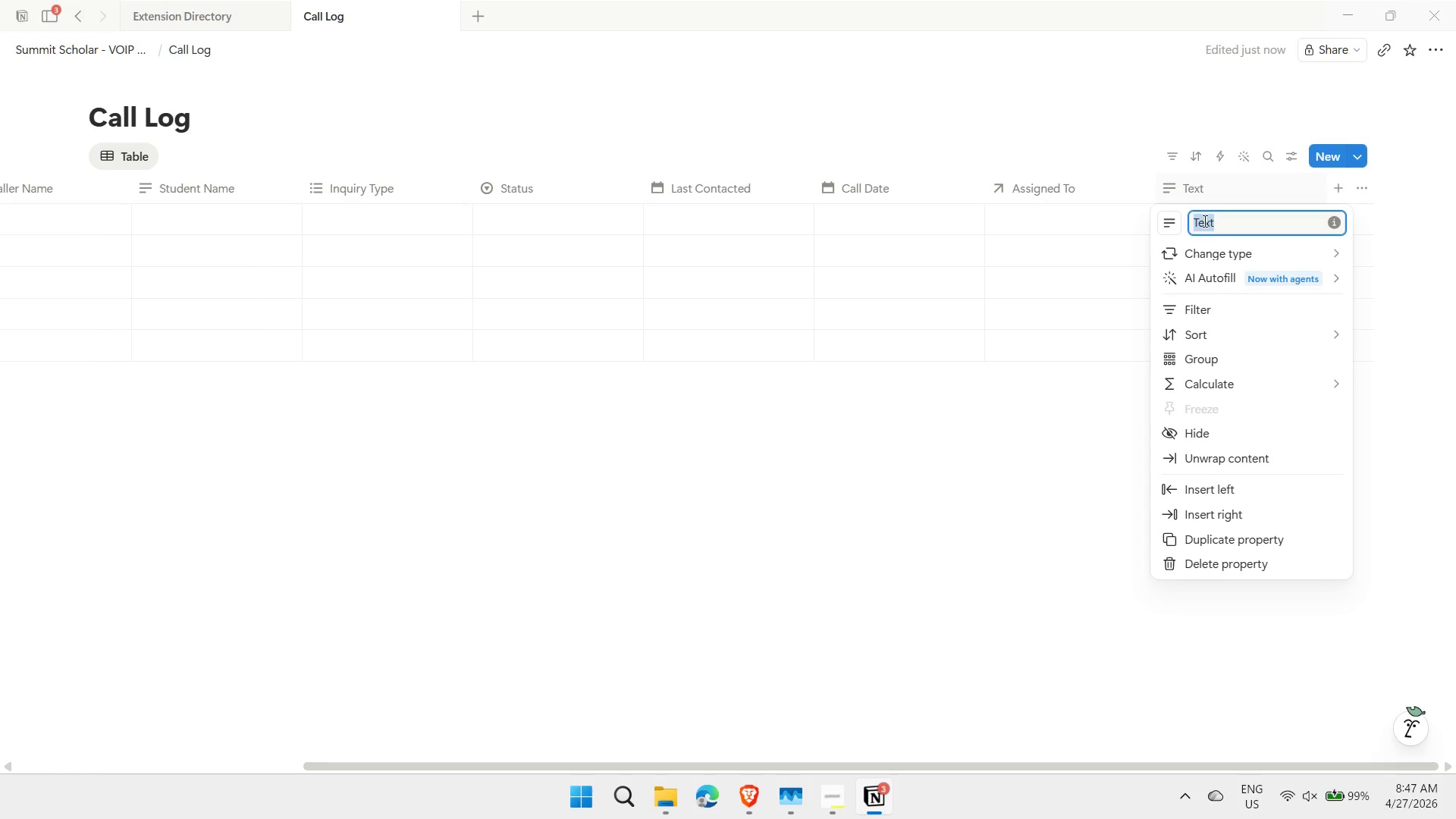 
type(Notes)
 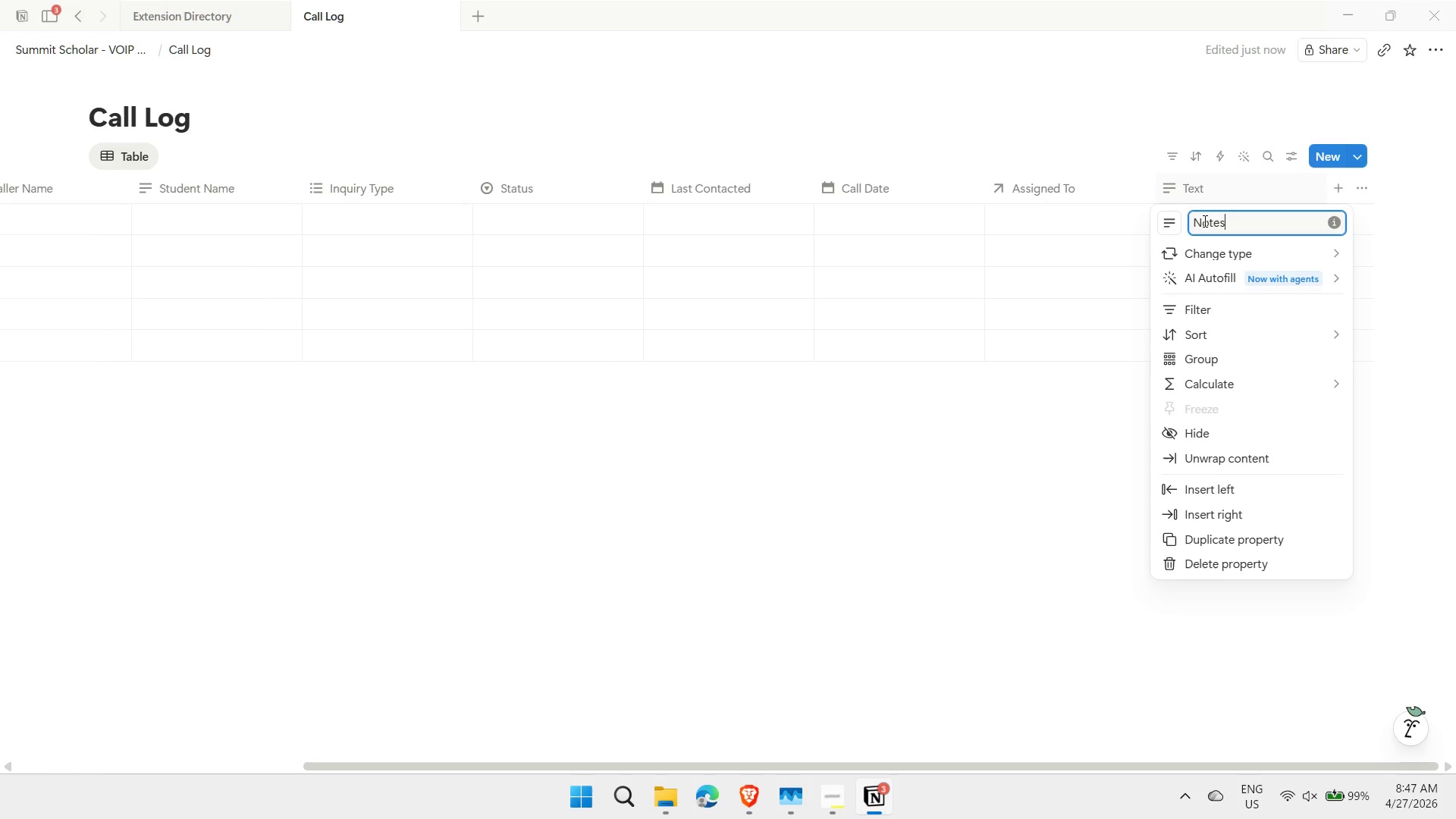 
key(Enter)
 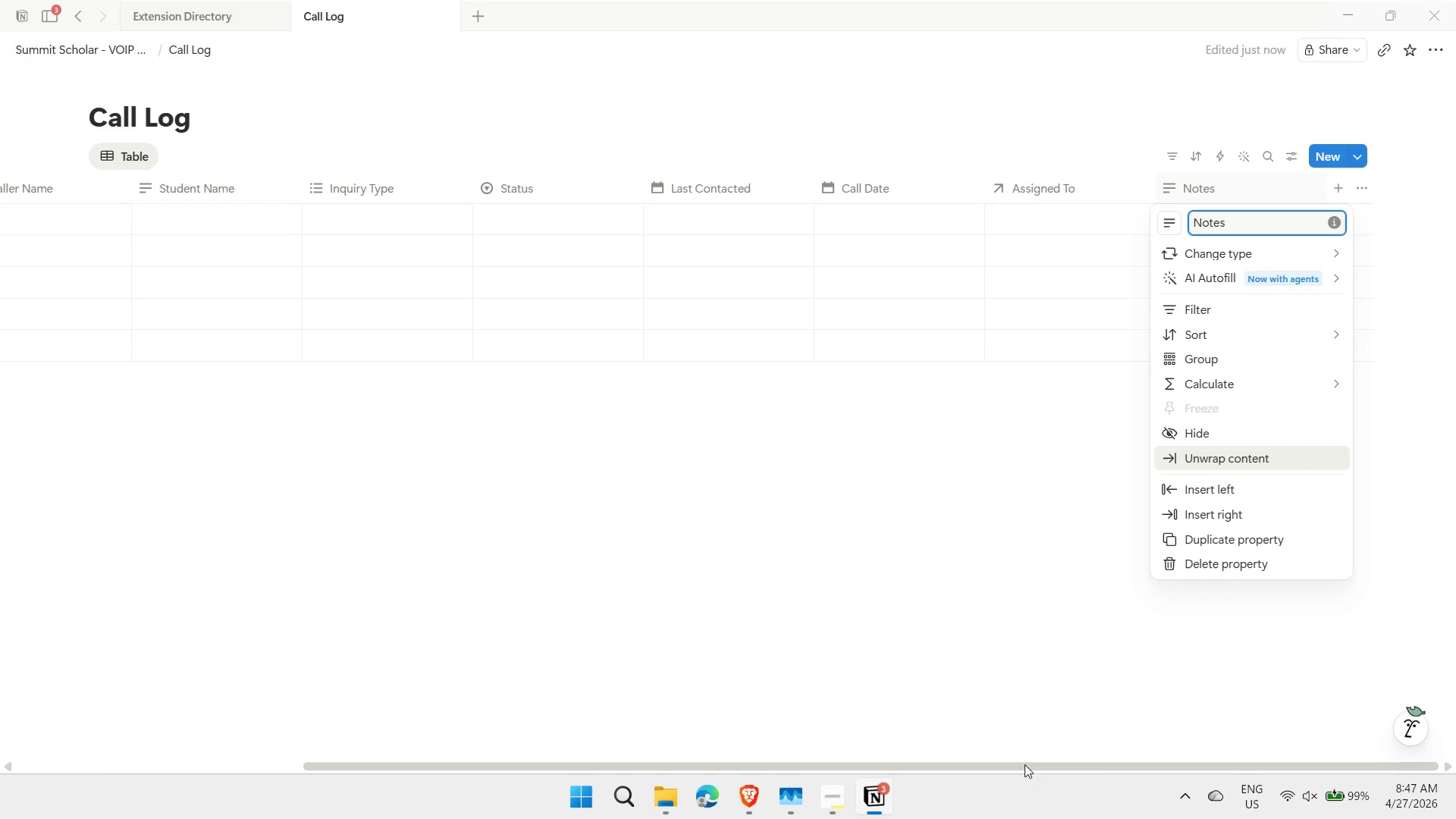 
left_click([838, 804])